 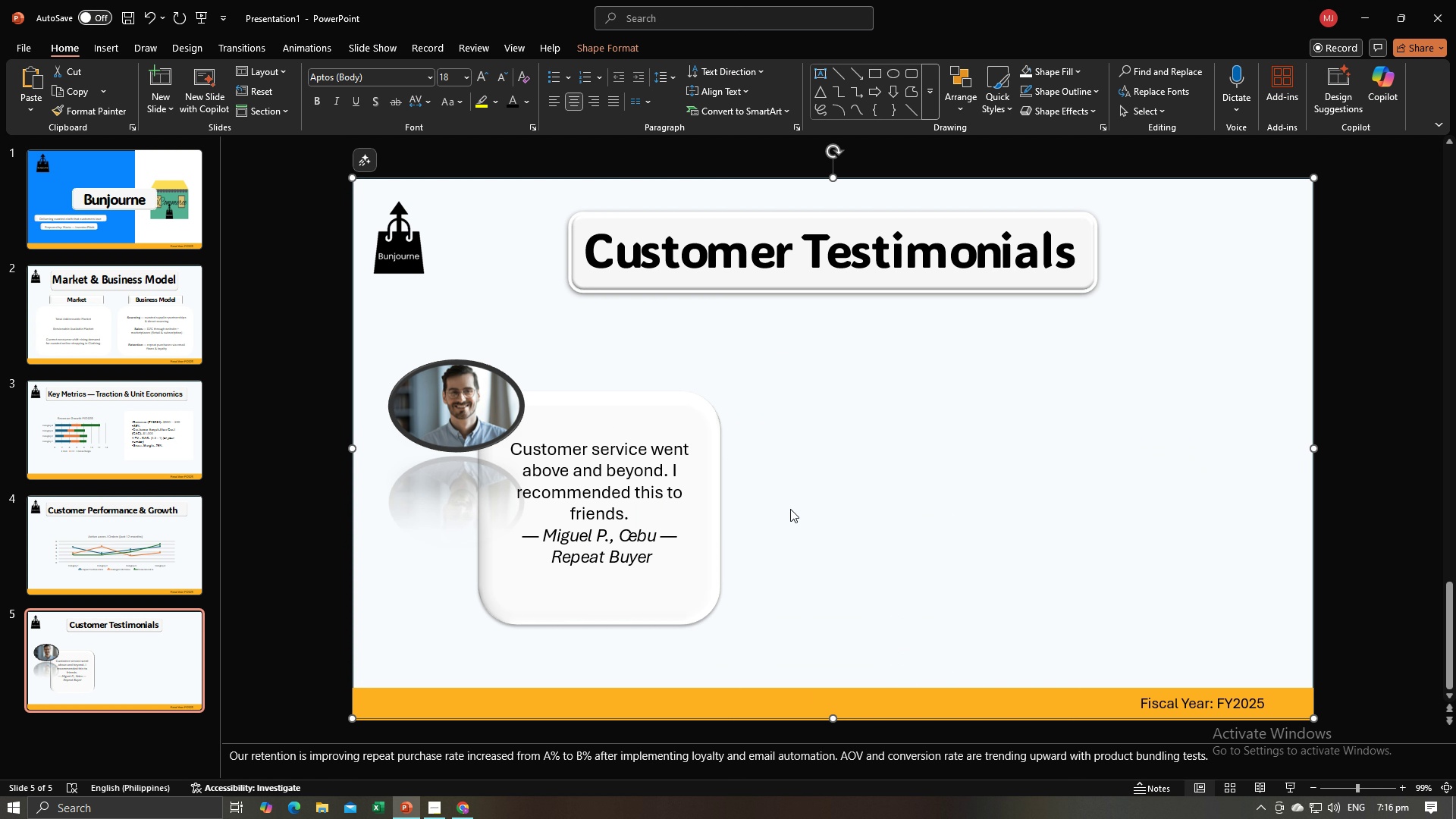 
key(Alt+AltLeft)
 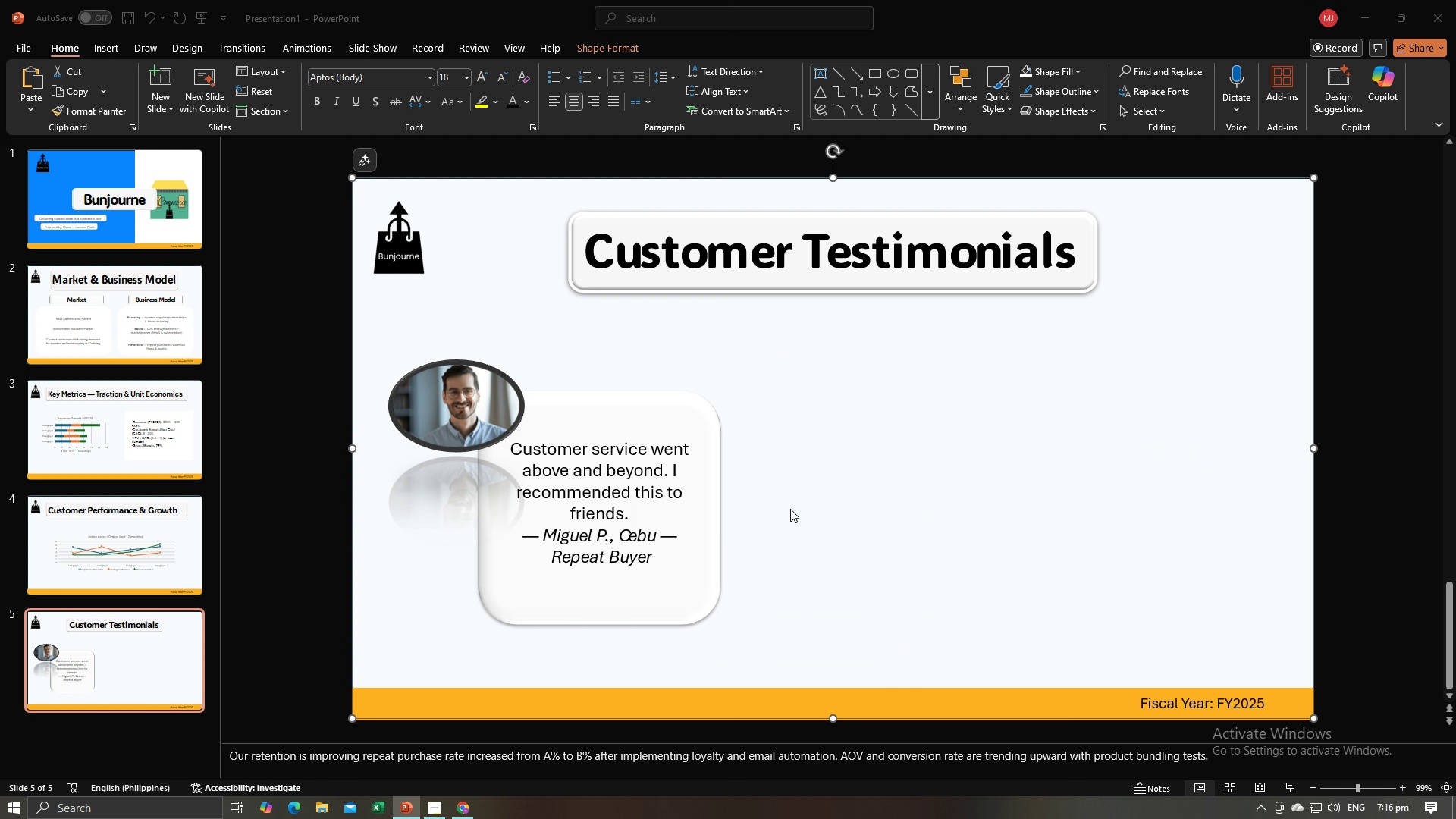 
key(Alt+Tab)
 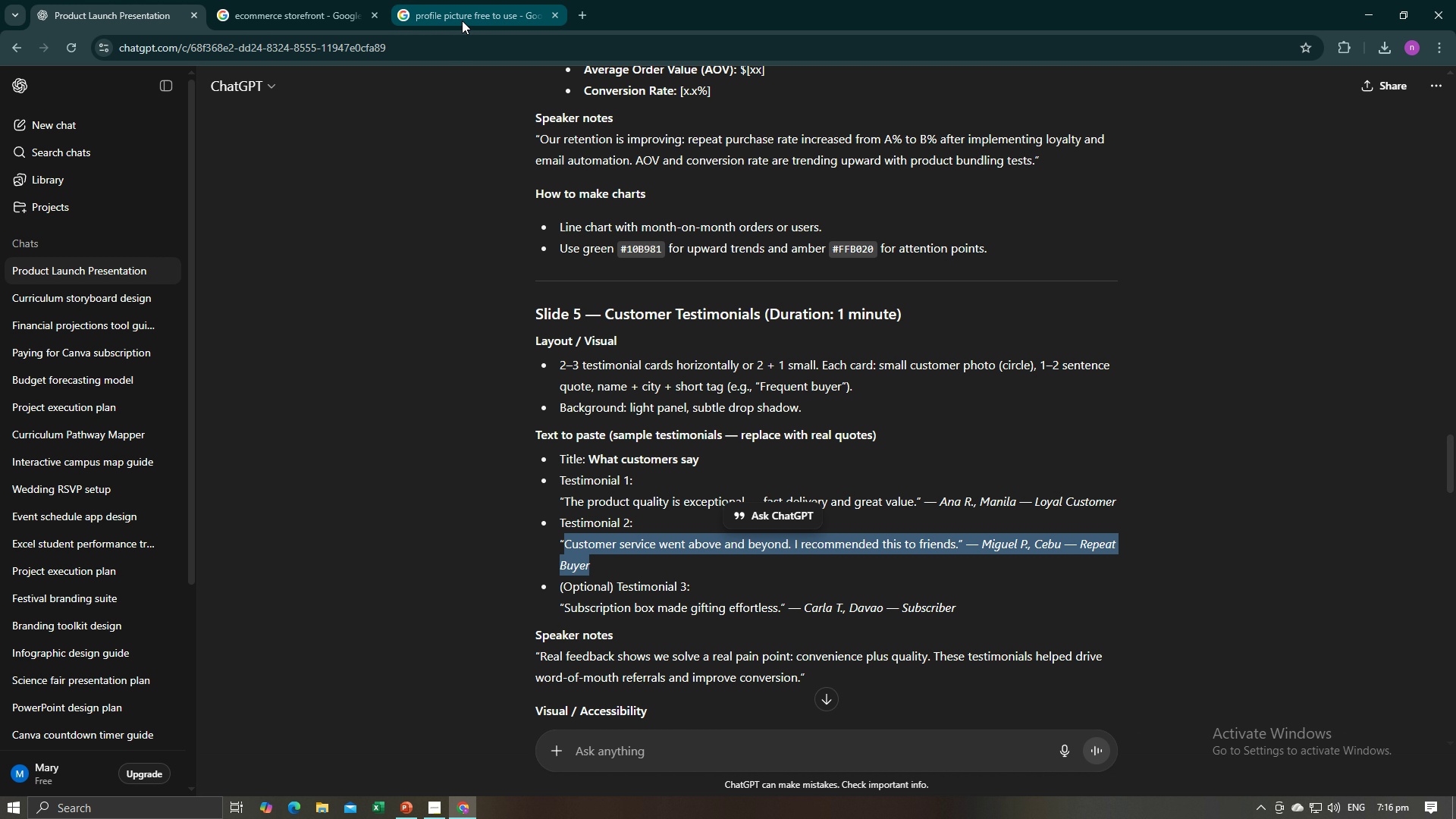 
left_click([462, 16])
 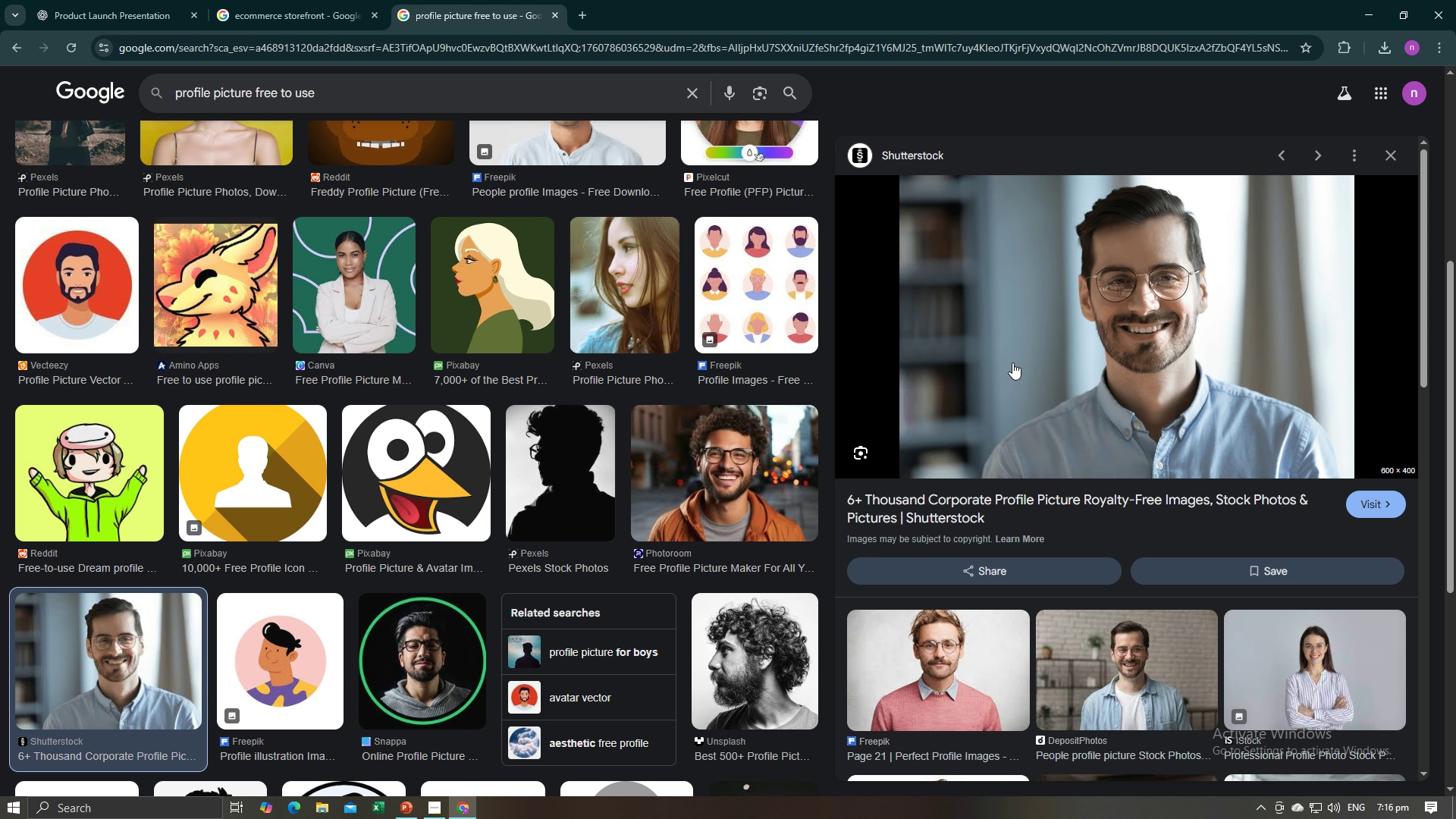 
scroll: coordinate [1399, 460], scroll_direction: down, amount: 5.0
 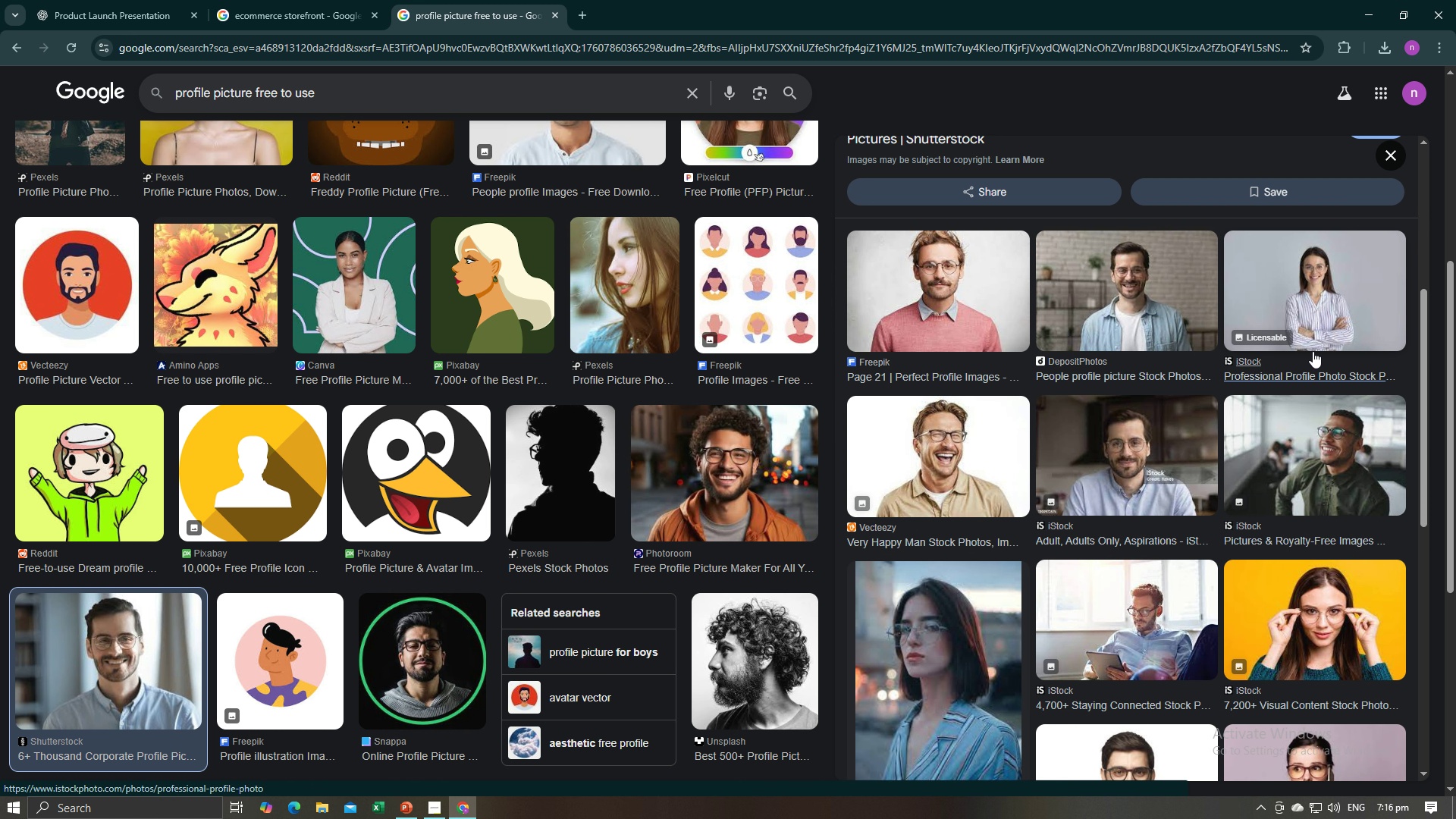 
left_click([1317, 297])
 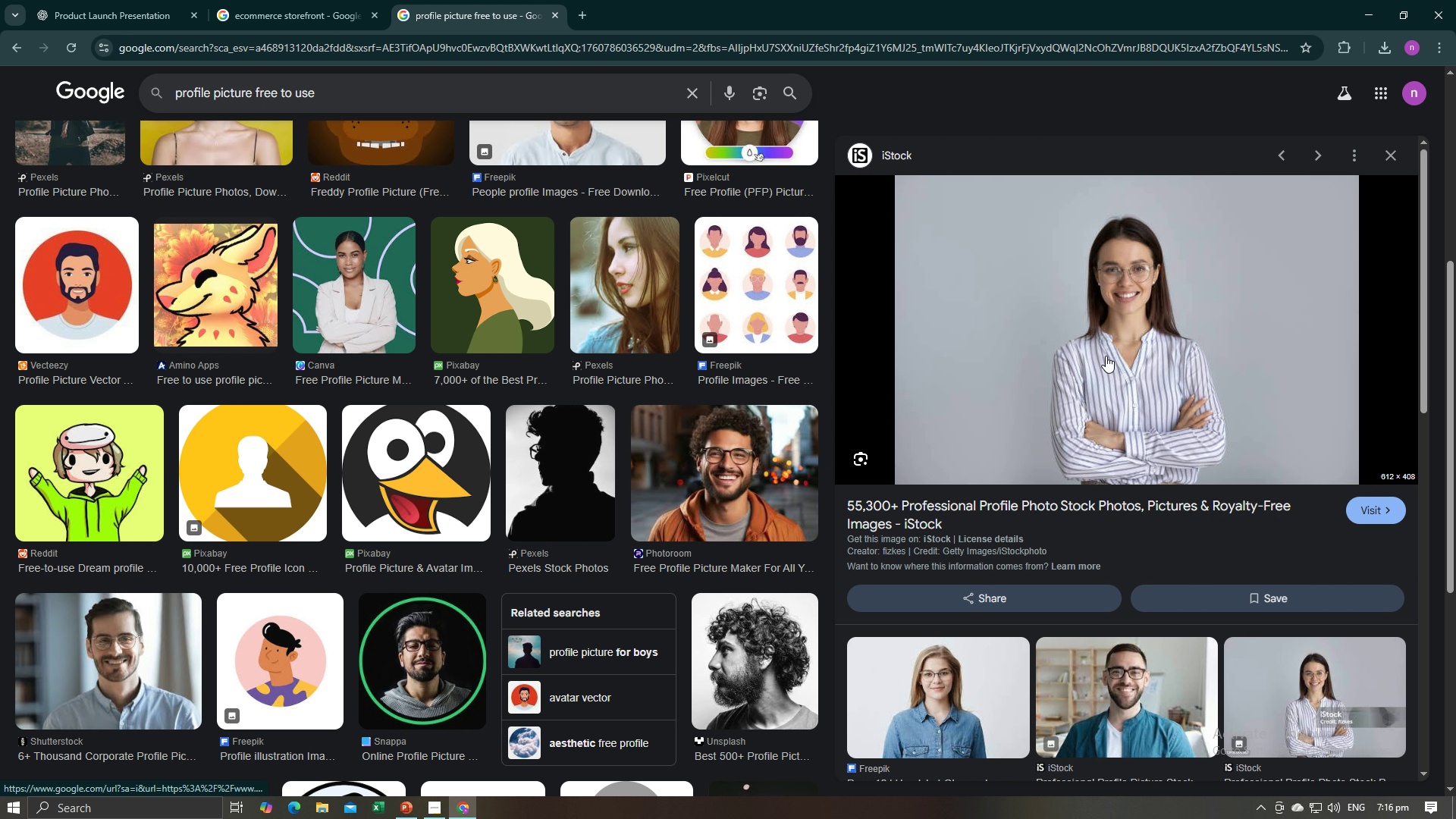 
right_click([1106, 356])
 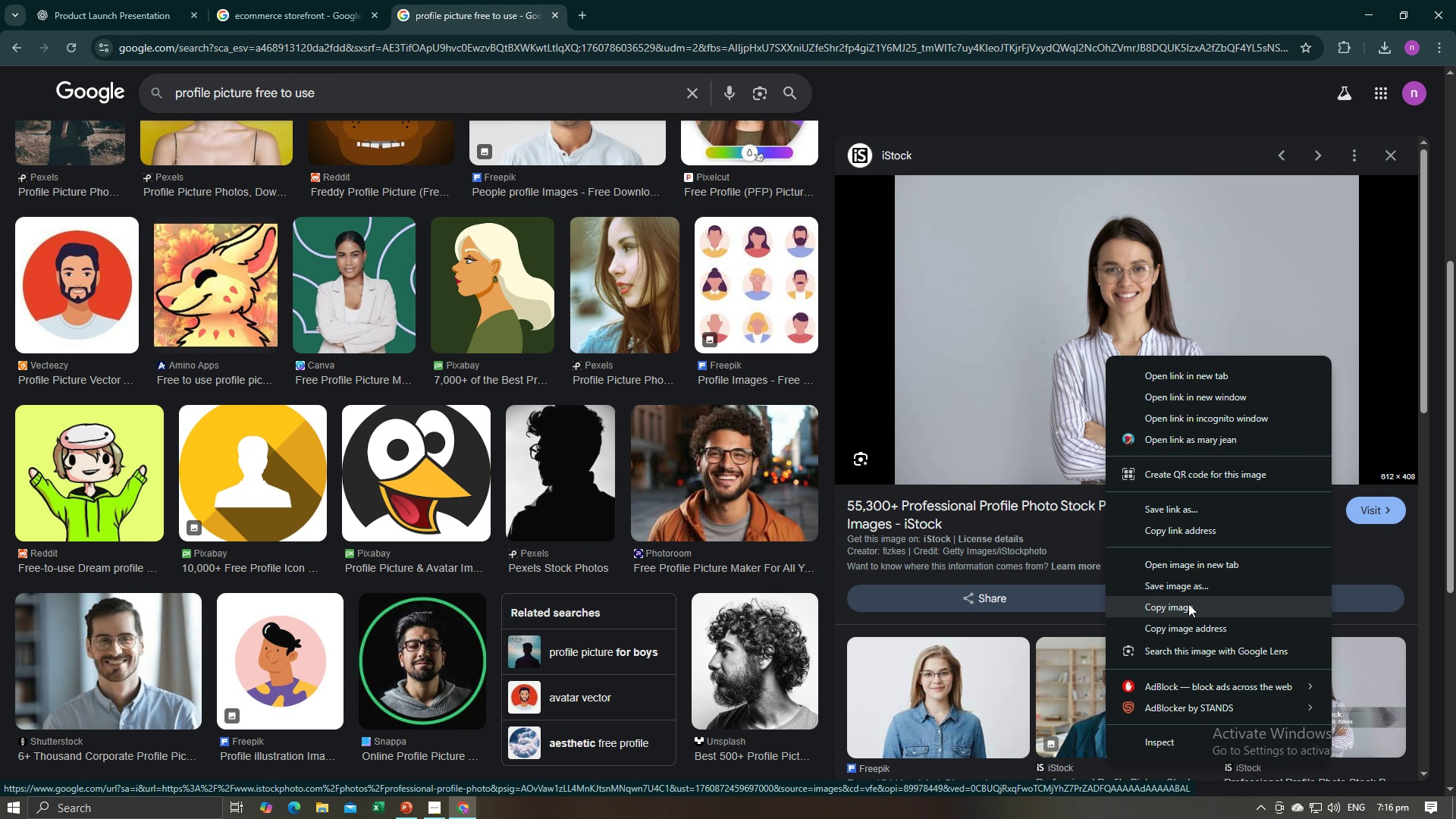 
left_click([1188, 604])
 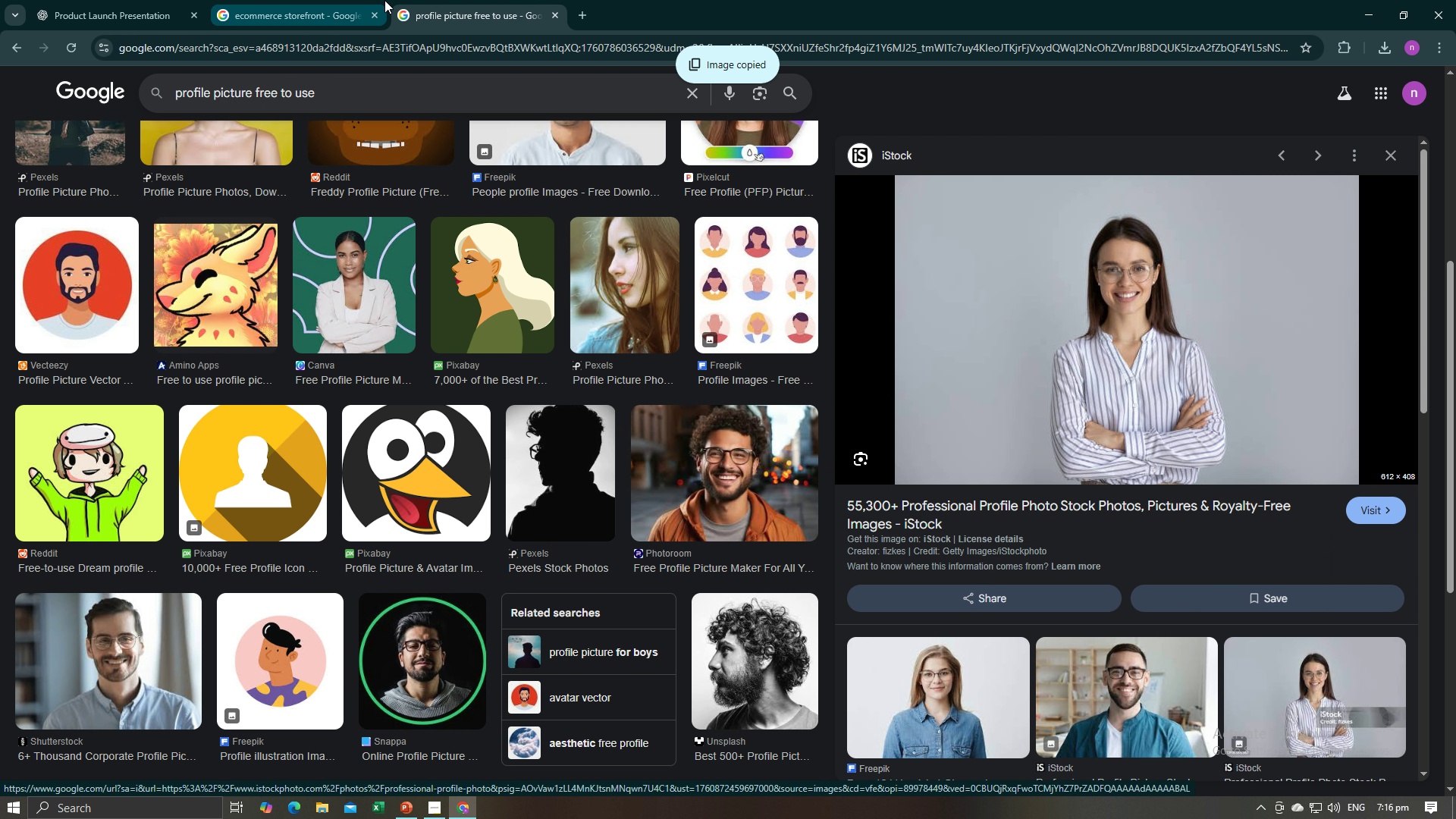 
key(Alt+AltLeft)
 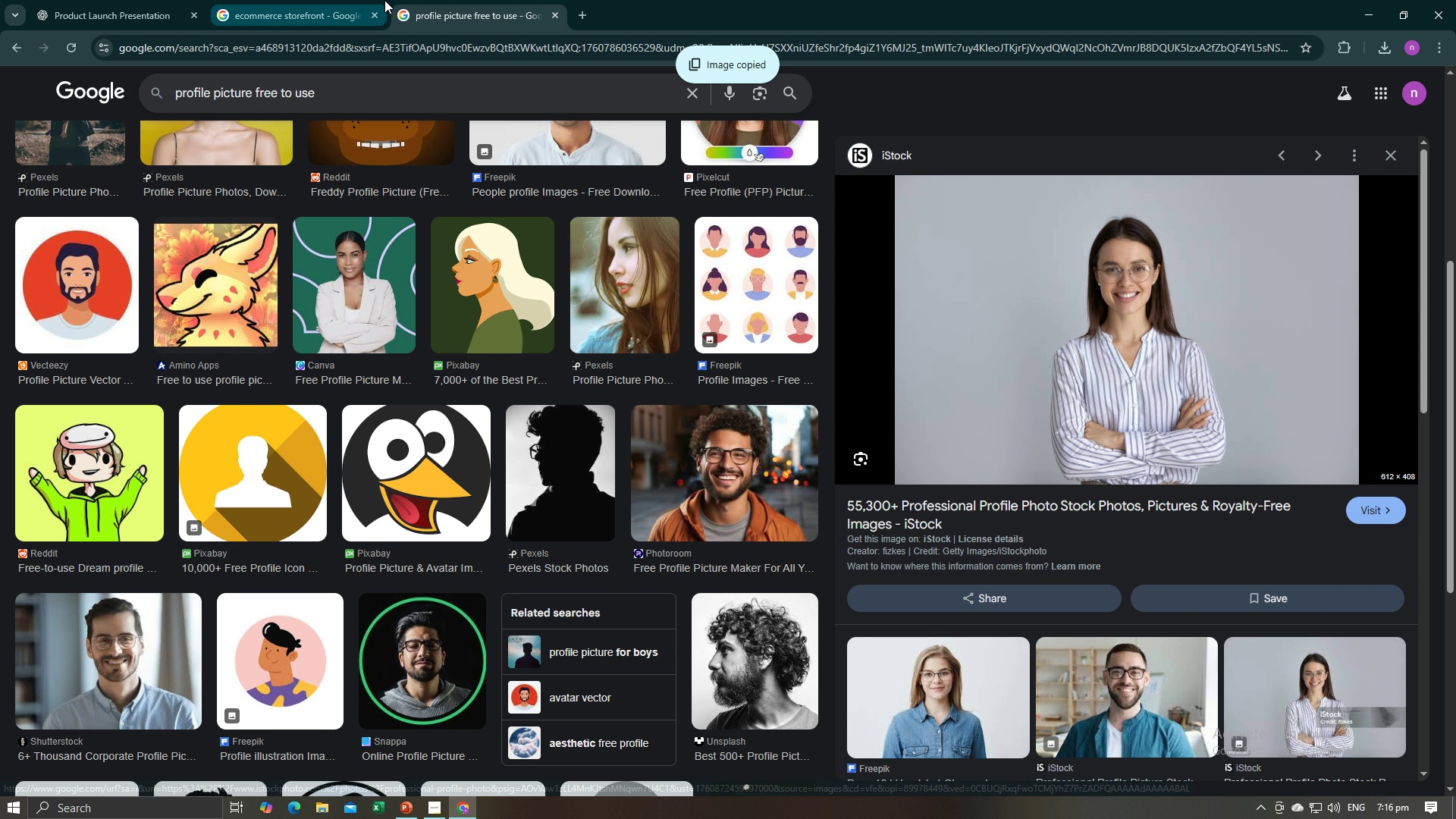 
key(Alt+Tab)
 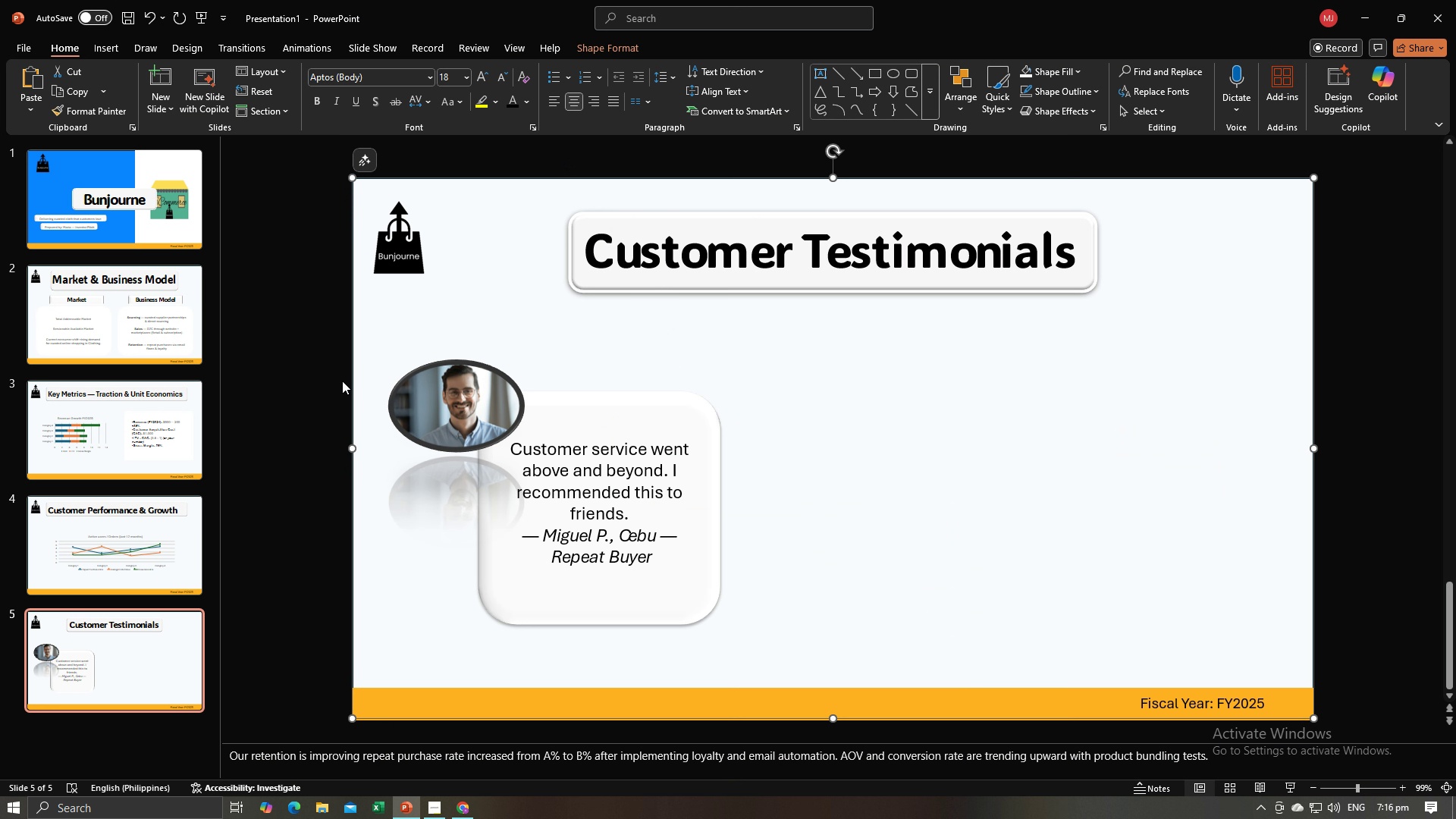 
left_click([342, 381])
 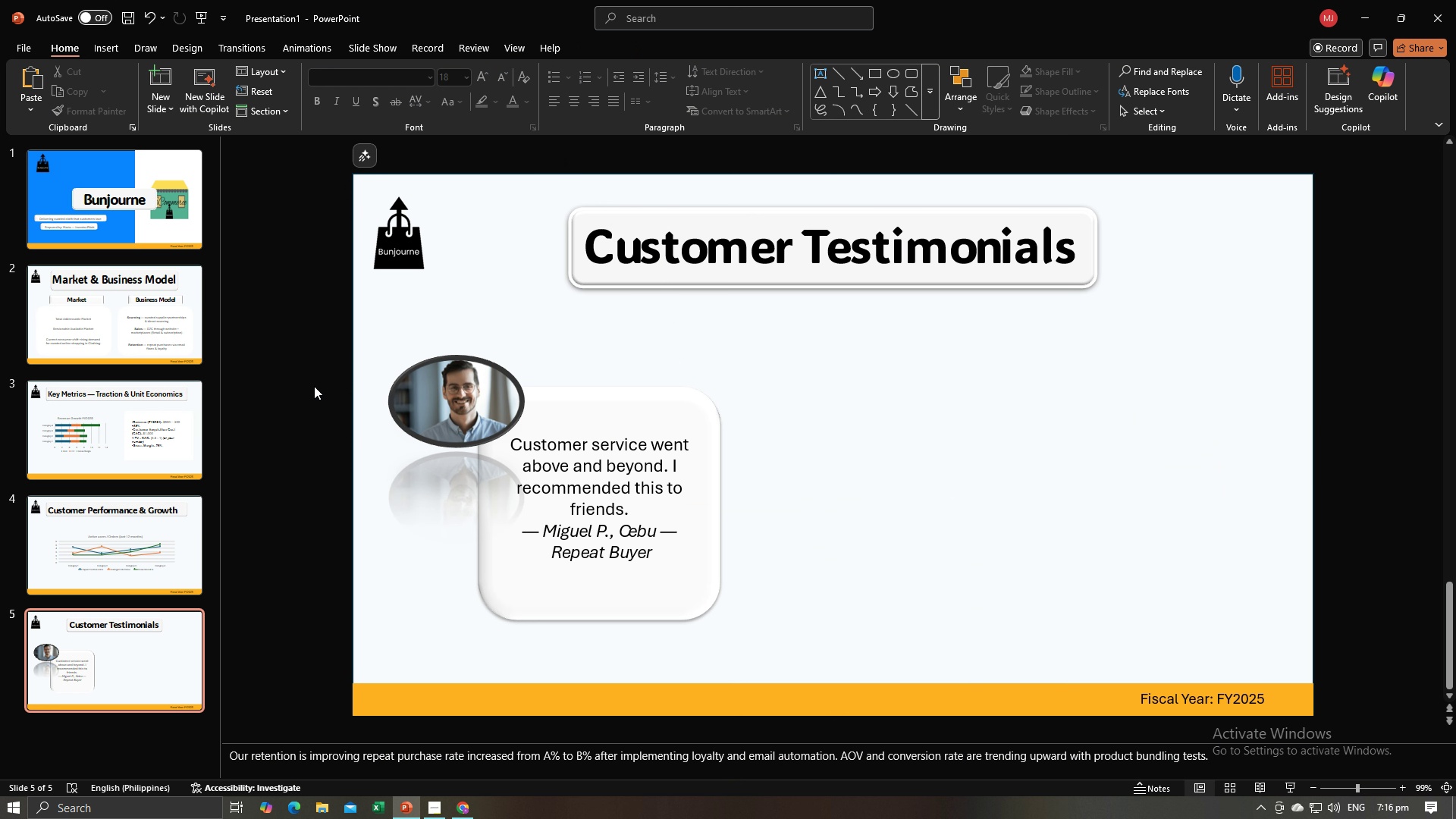 
key(Control+V)
 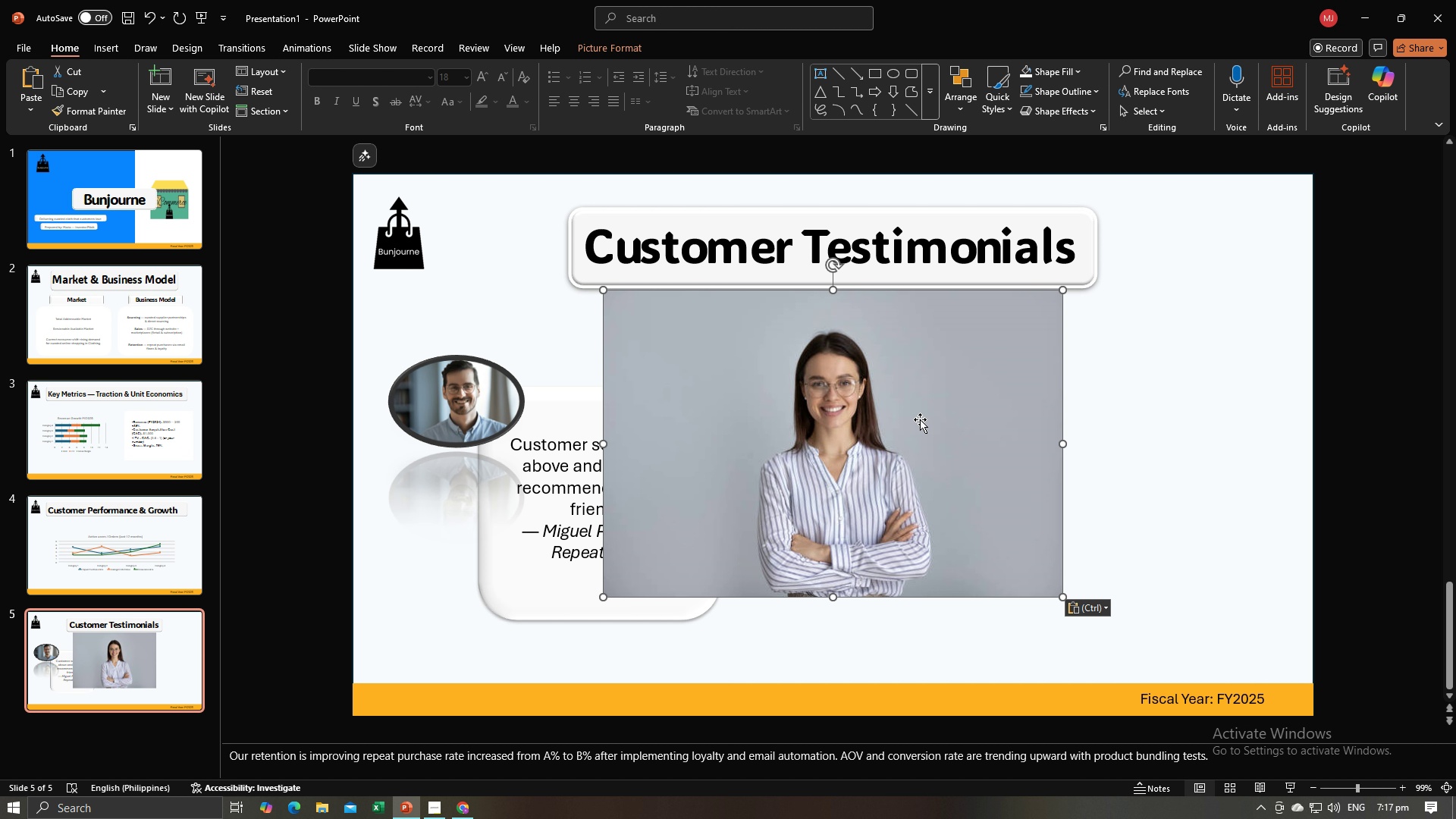 
wait(5.19)
 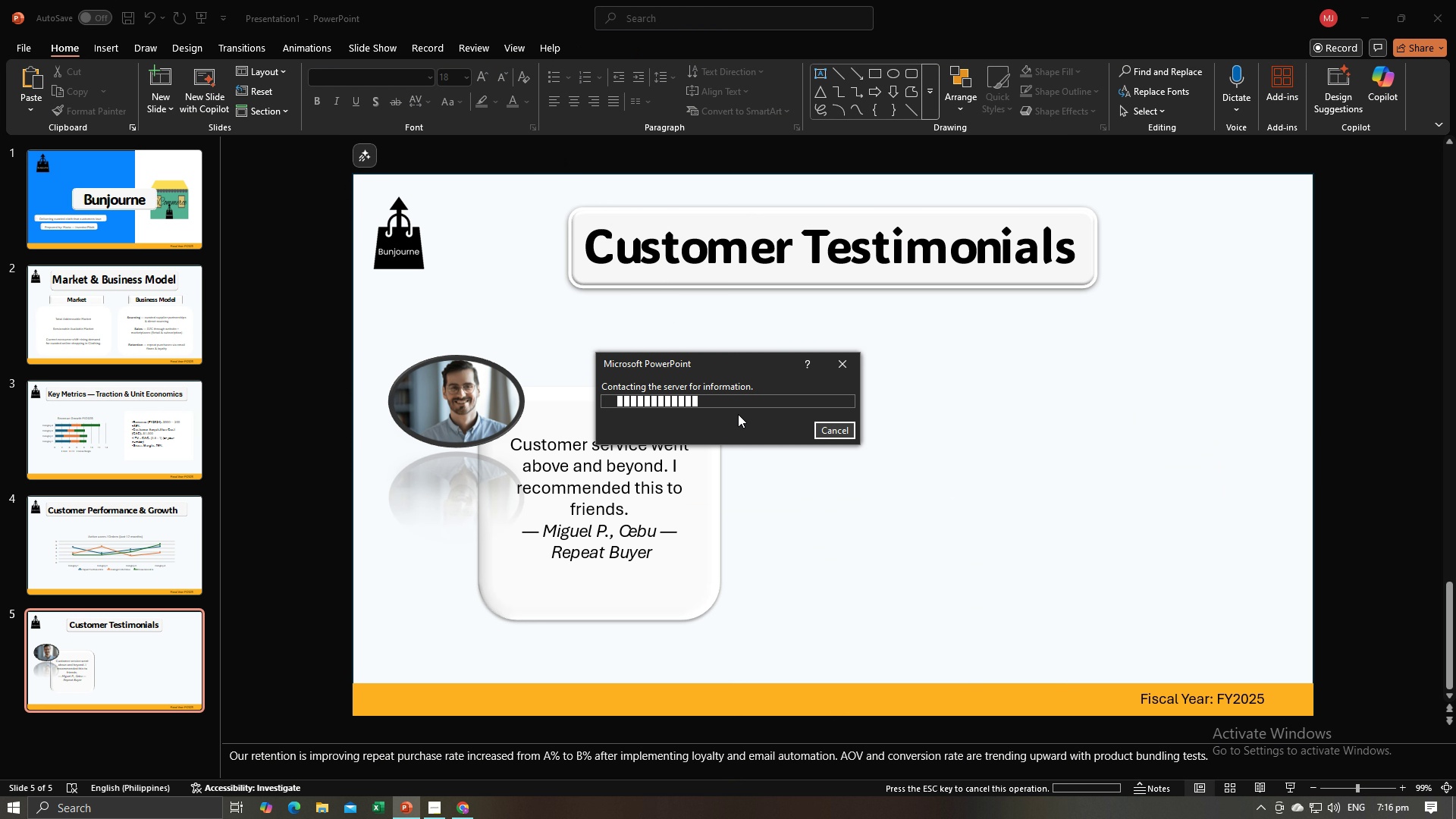 
double_click([752, 347])
 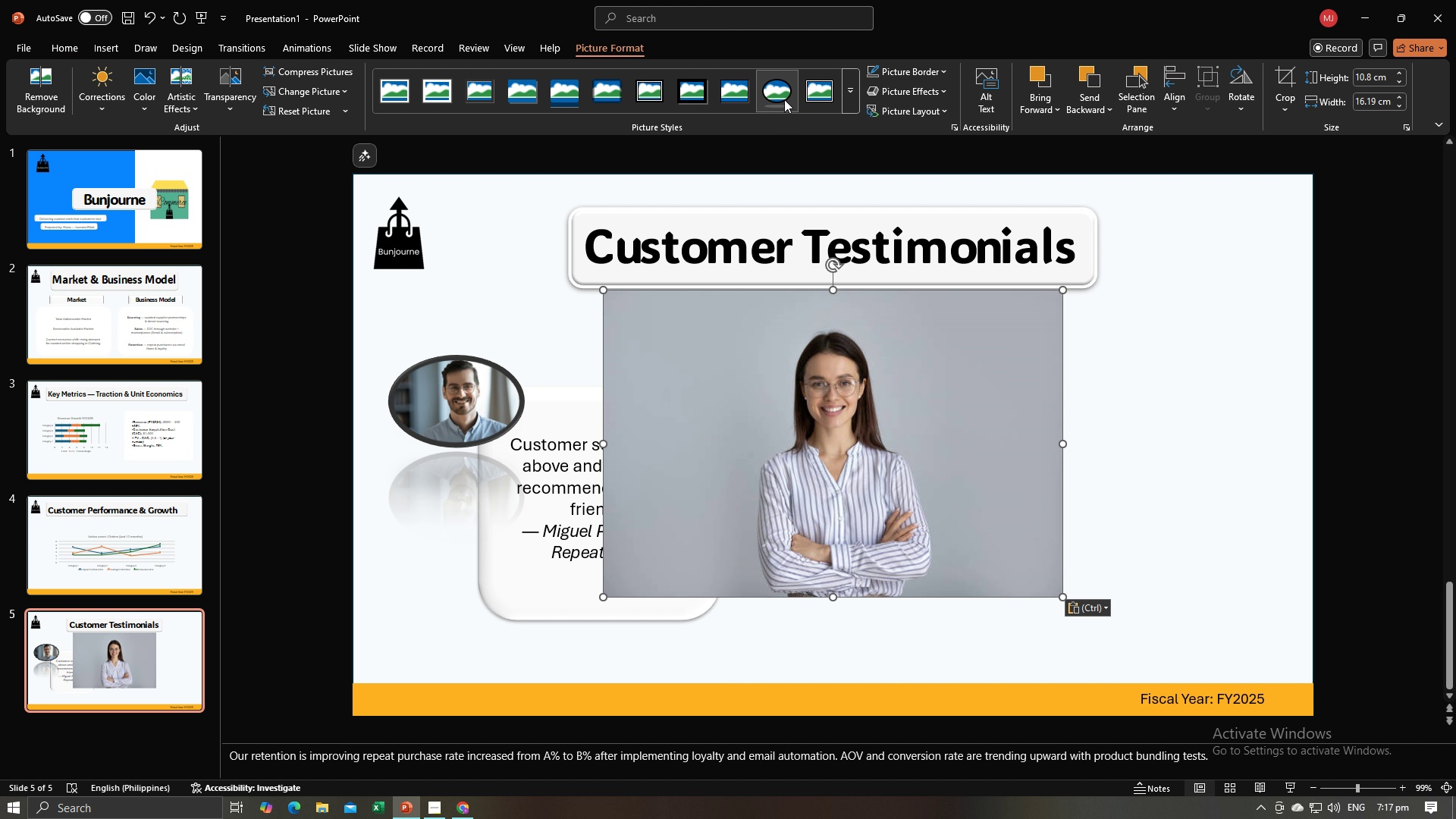 
left_click([784, 99])
 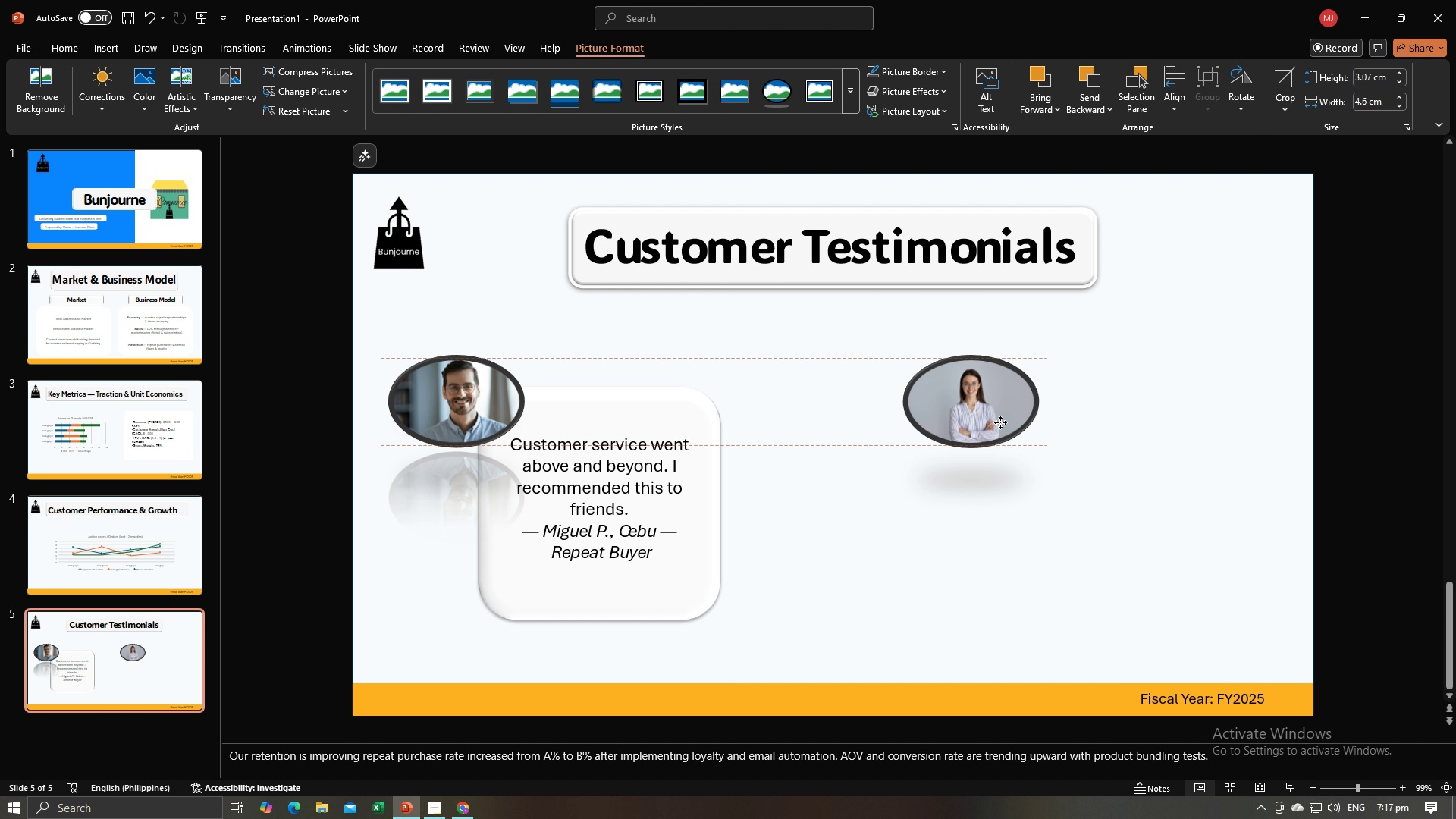 
wait(19.27)
 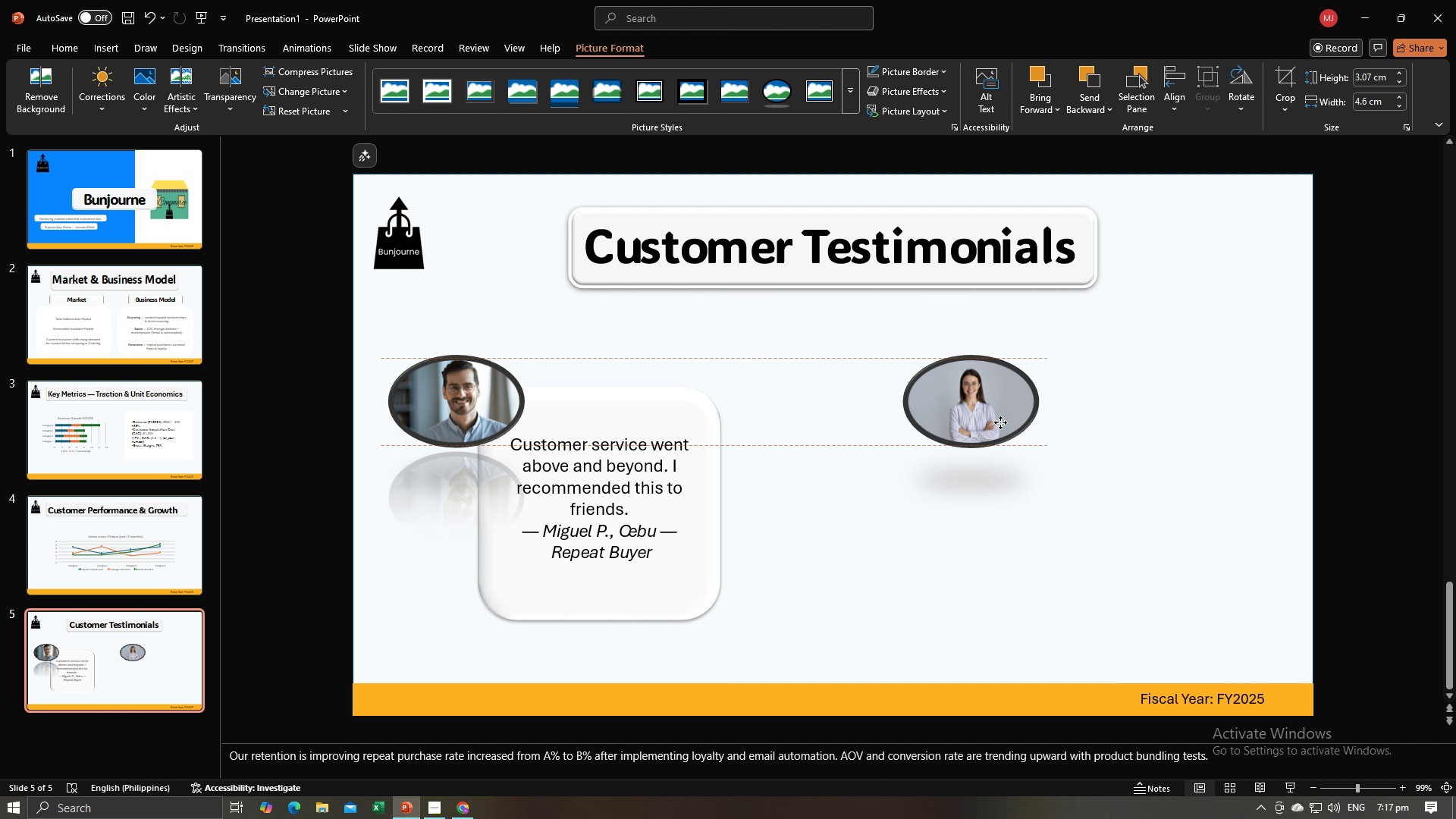 
left_click([713, 523])
 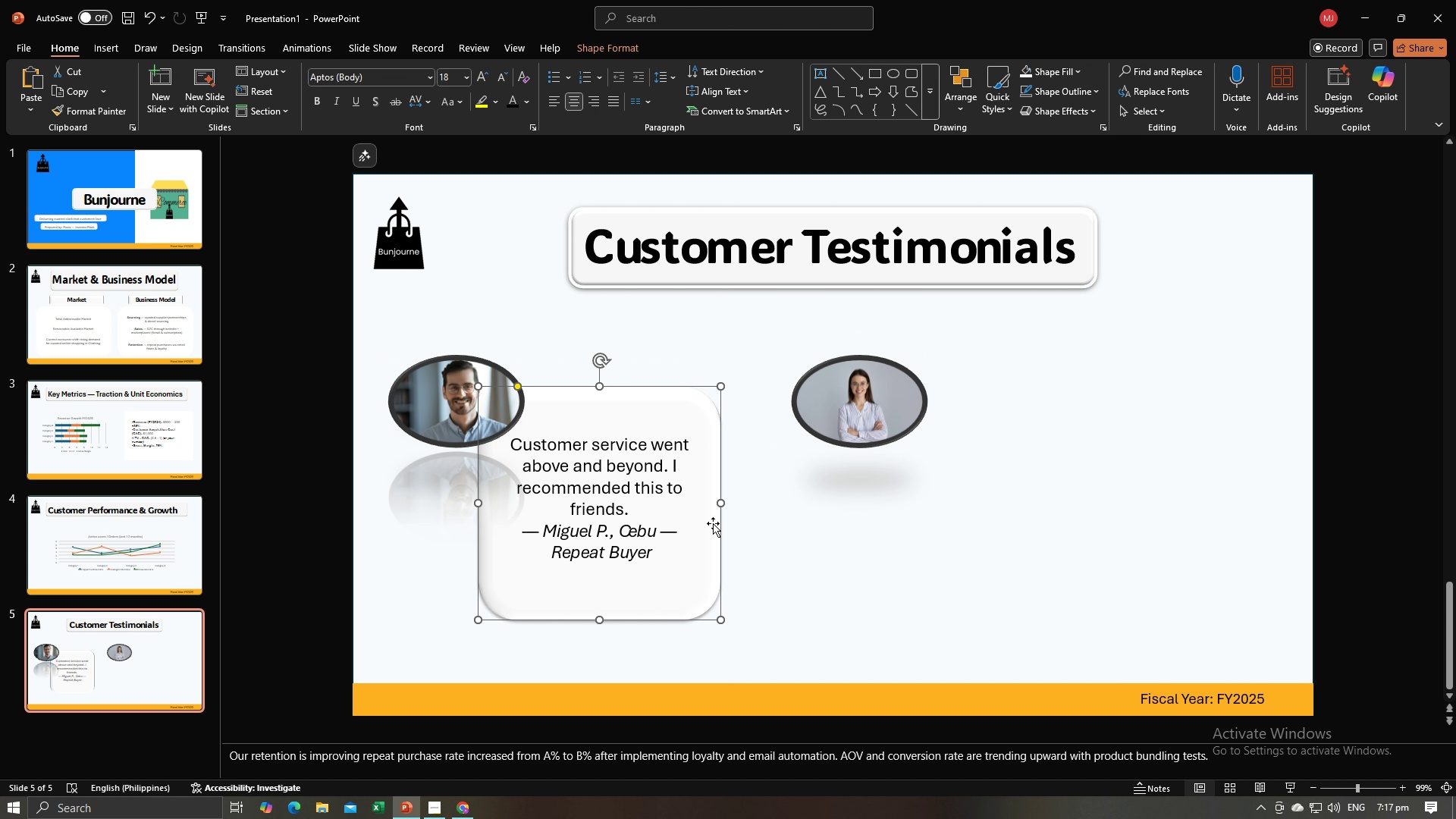 
hold_key(key=ControlLeft, duration=0.81)
 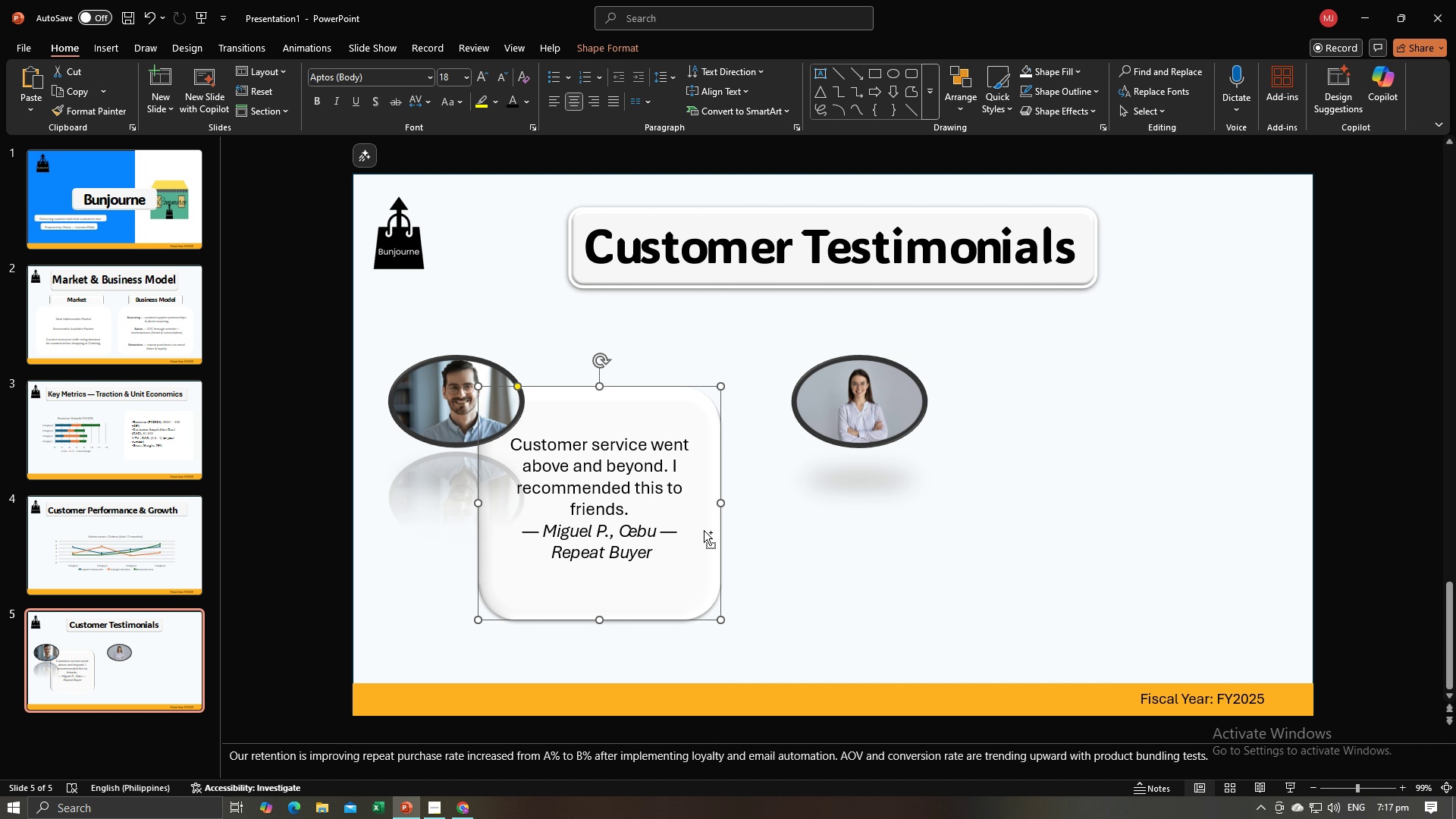 
hold_key(key=ControlLeft, duration=0.79)
left_click([673, 543])
 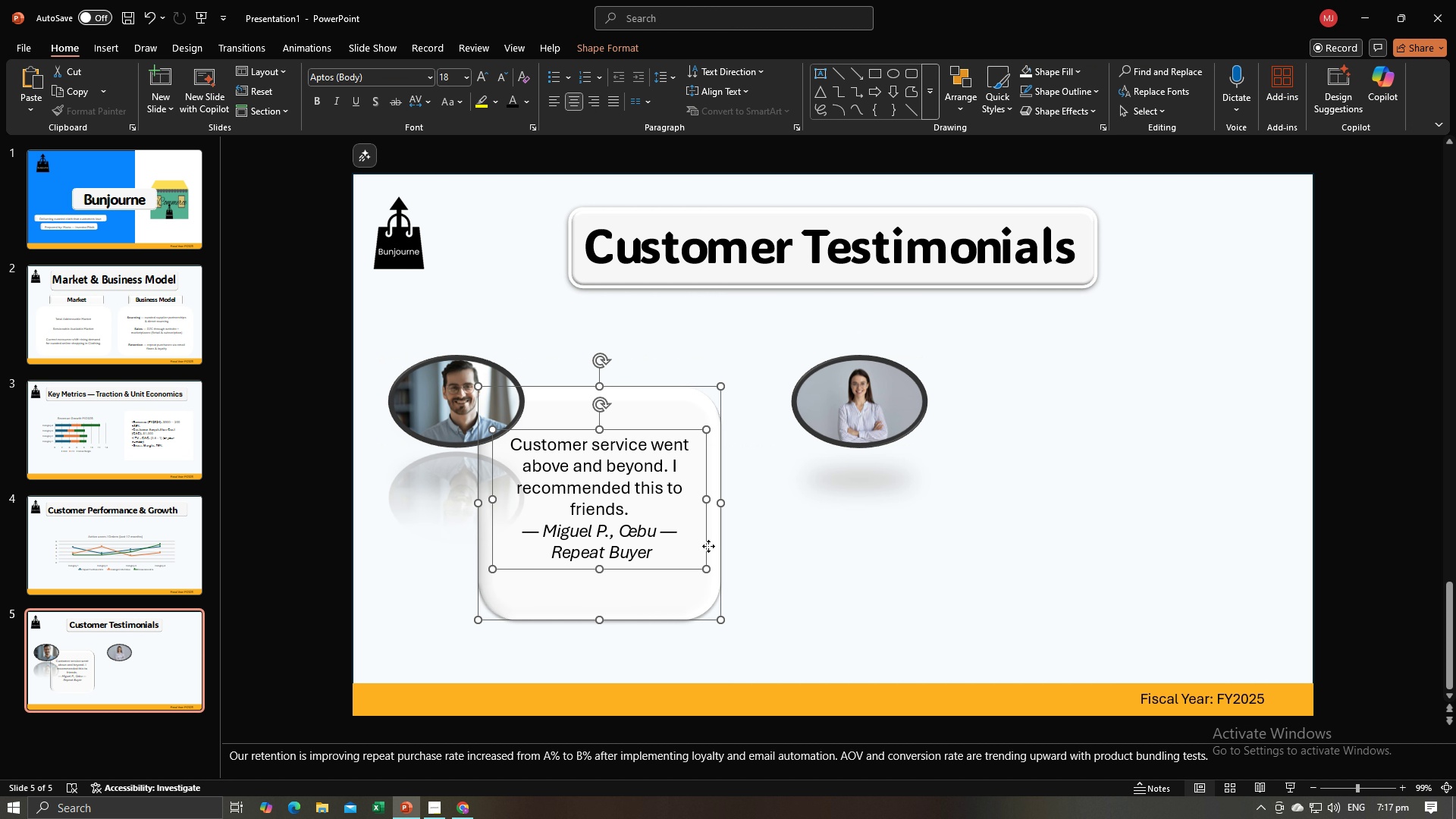 
right_click([708, 546])
 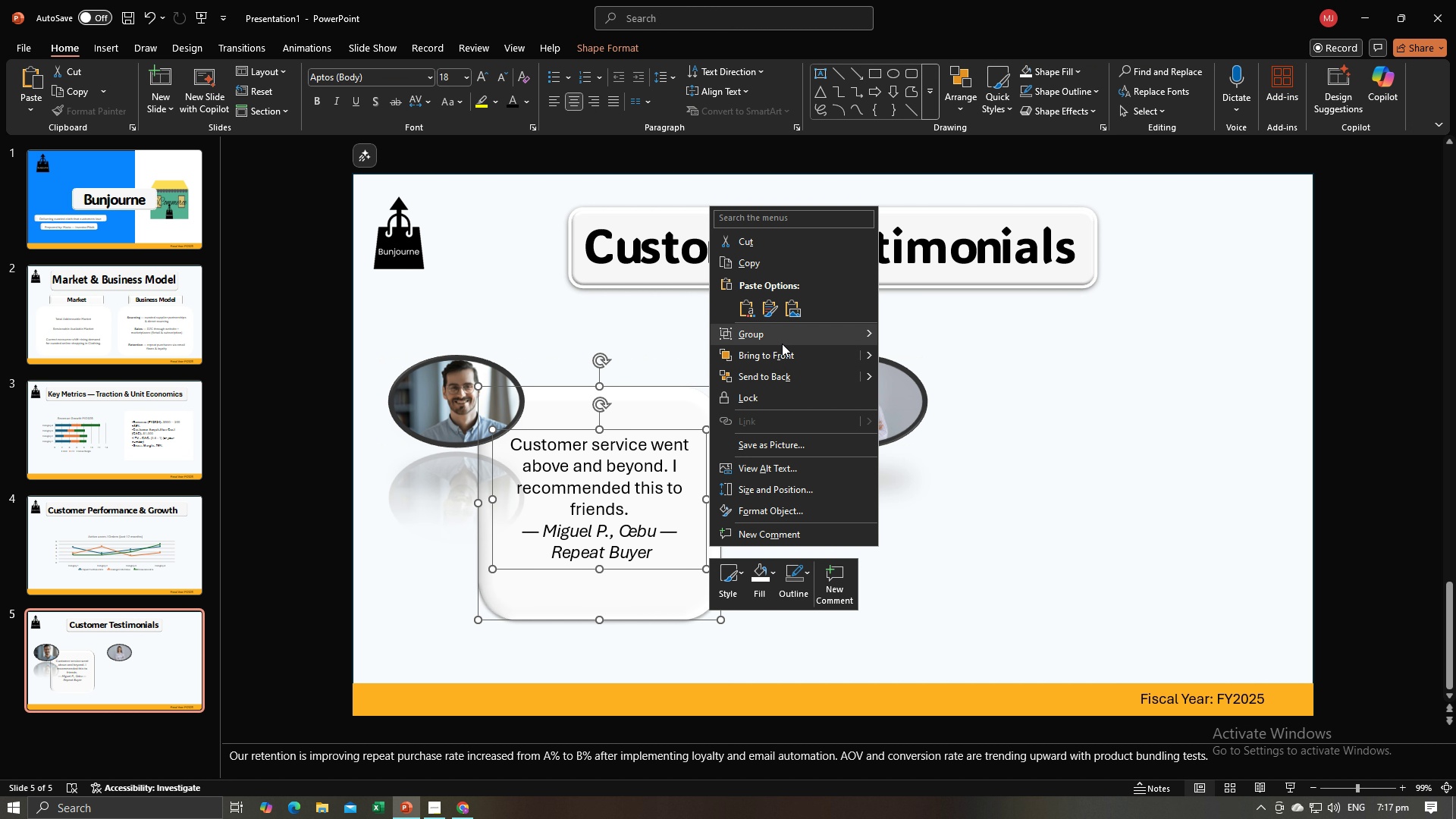 
left_click([783, 337])
 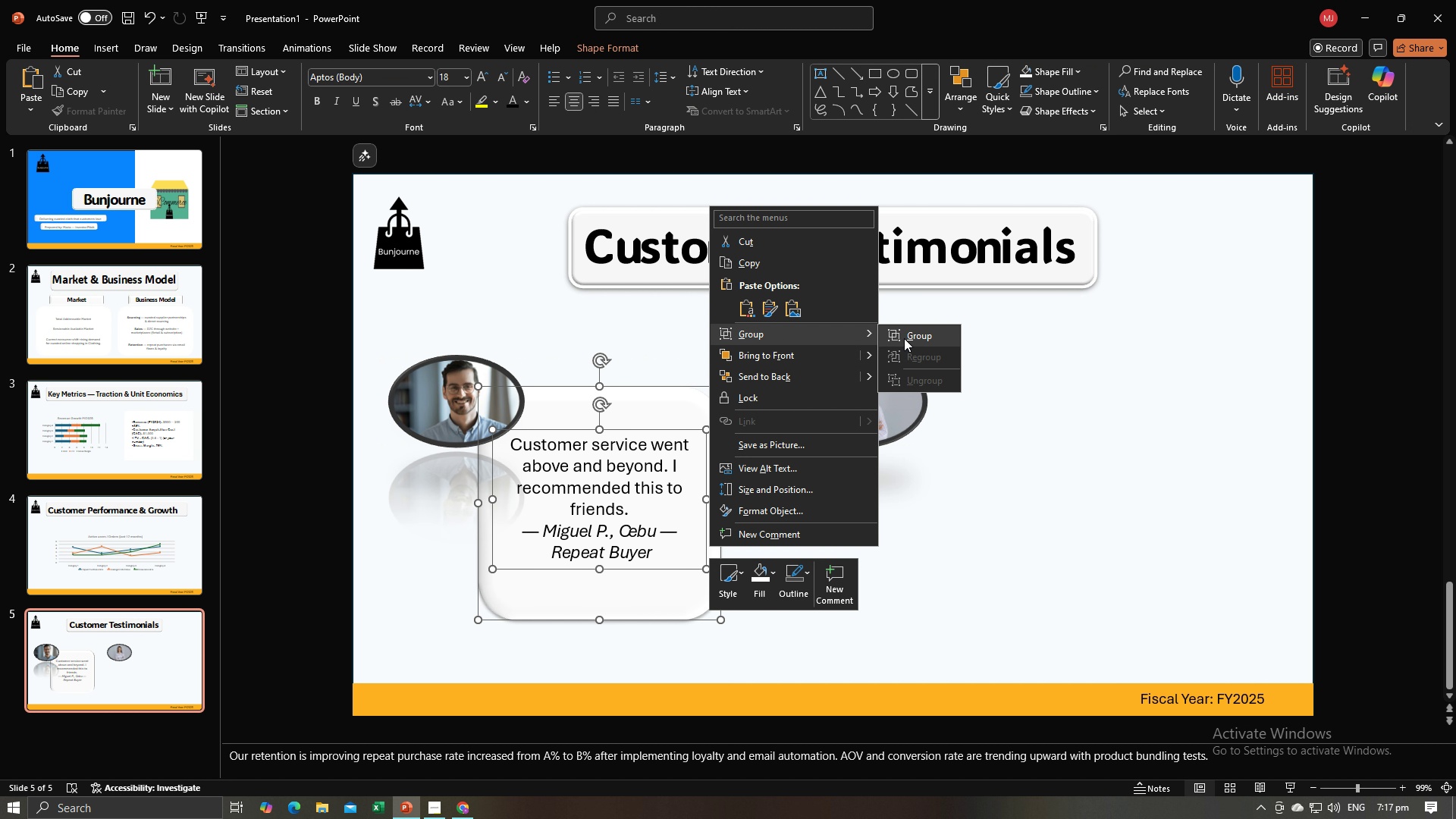 
left_click([904, 338])
 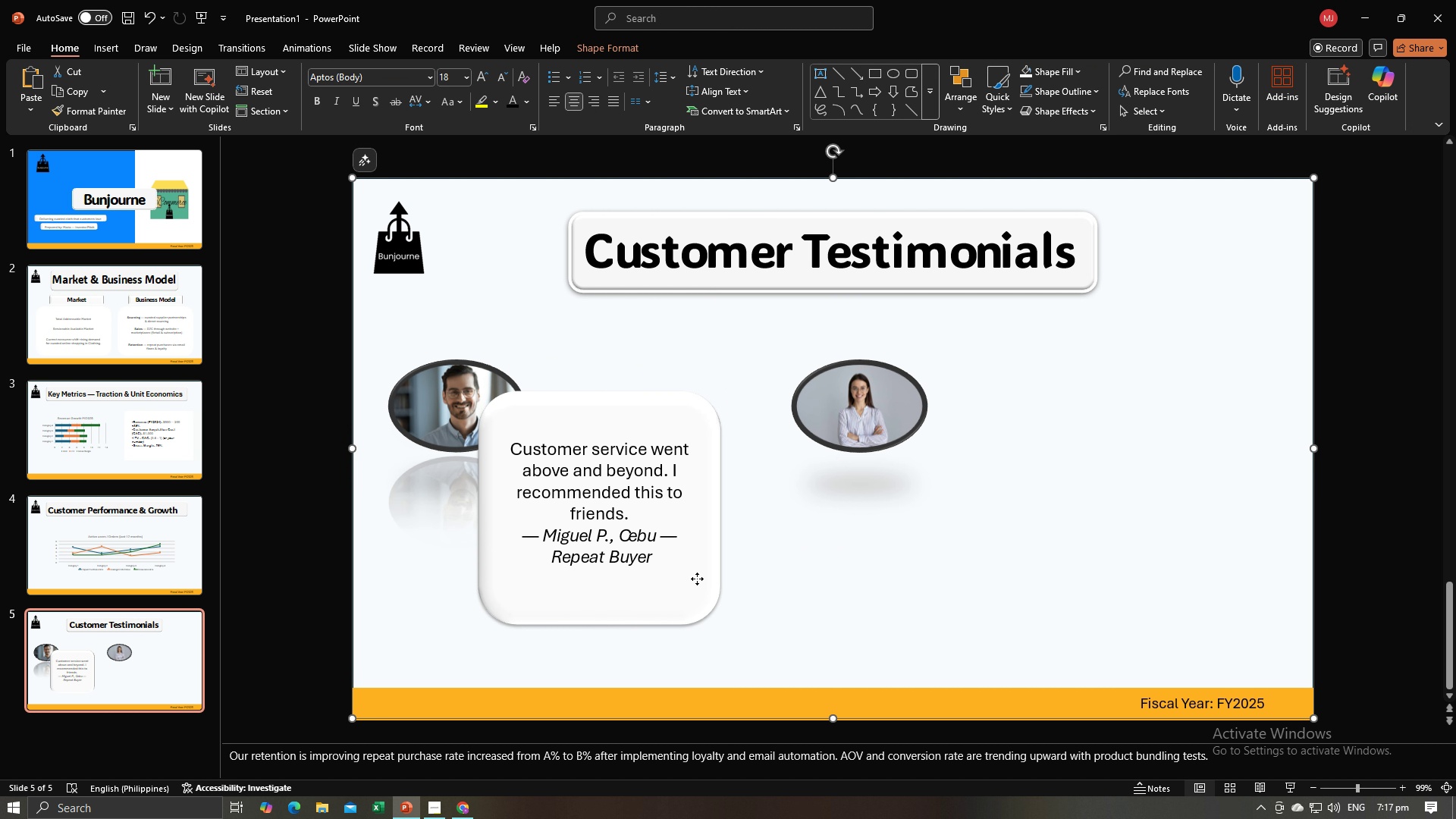 
left_click([697, 579])
 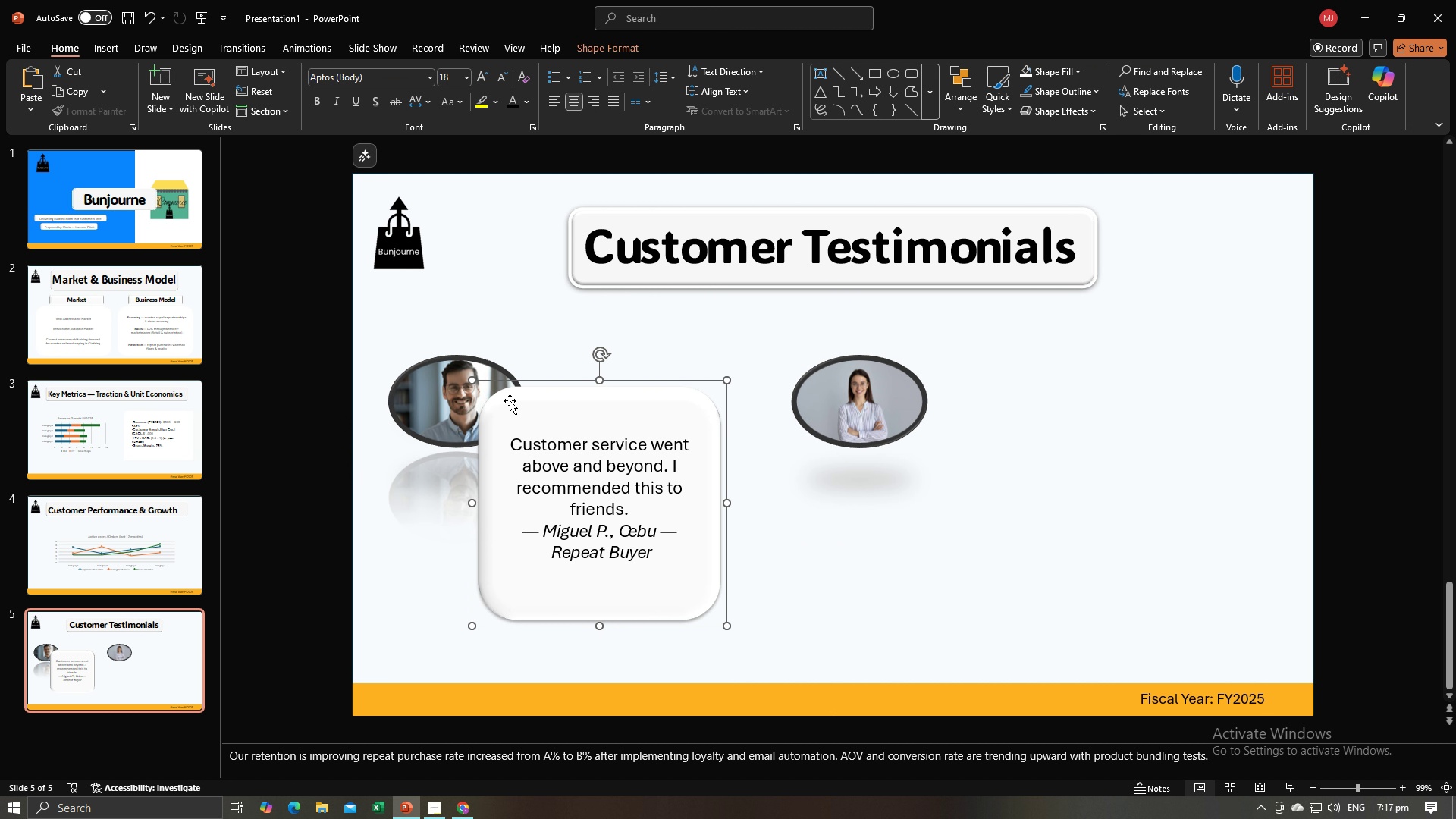 
left_click([445, 403])
 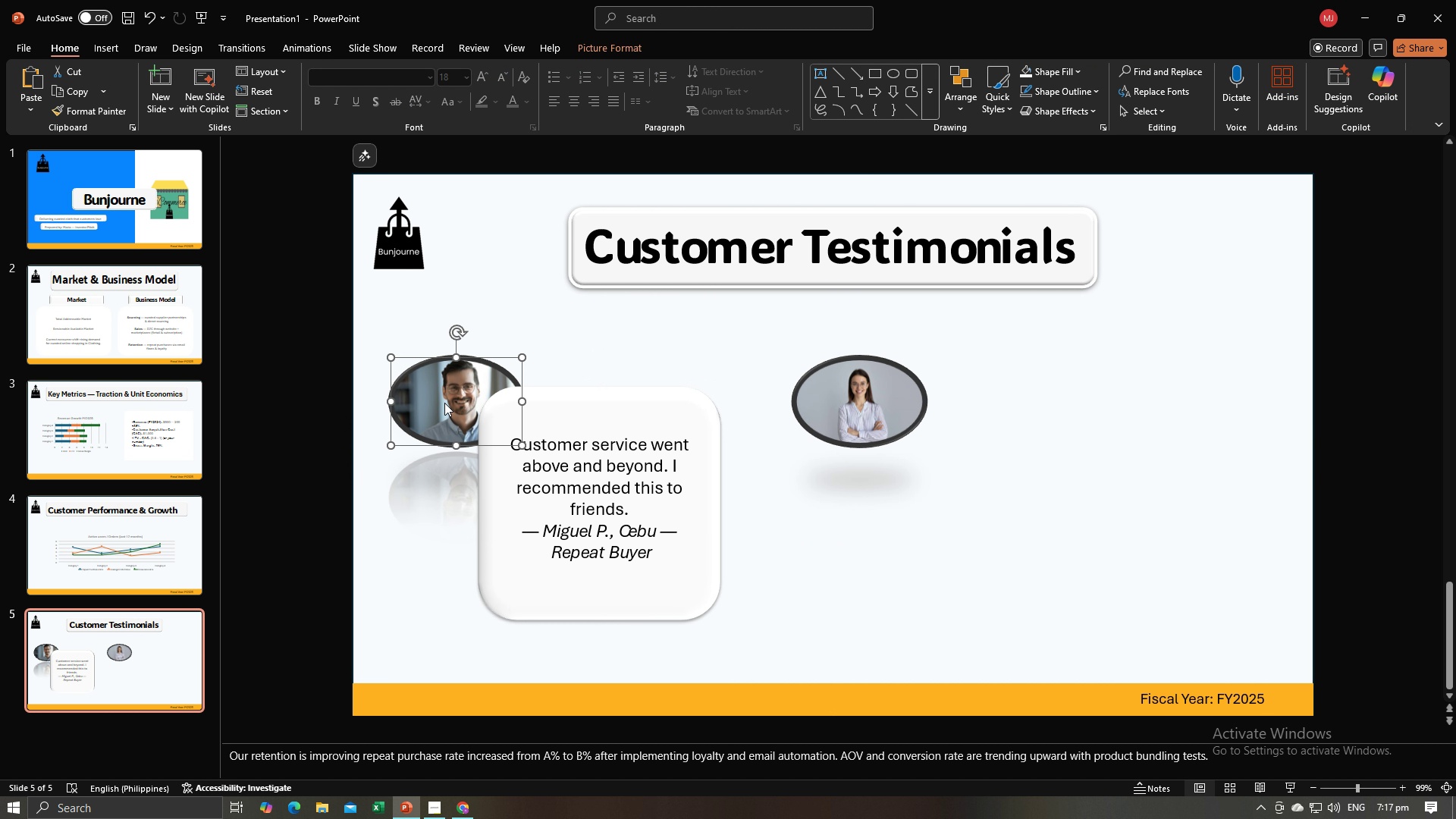 
right_click([444, 403])
 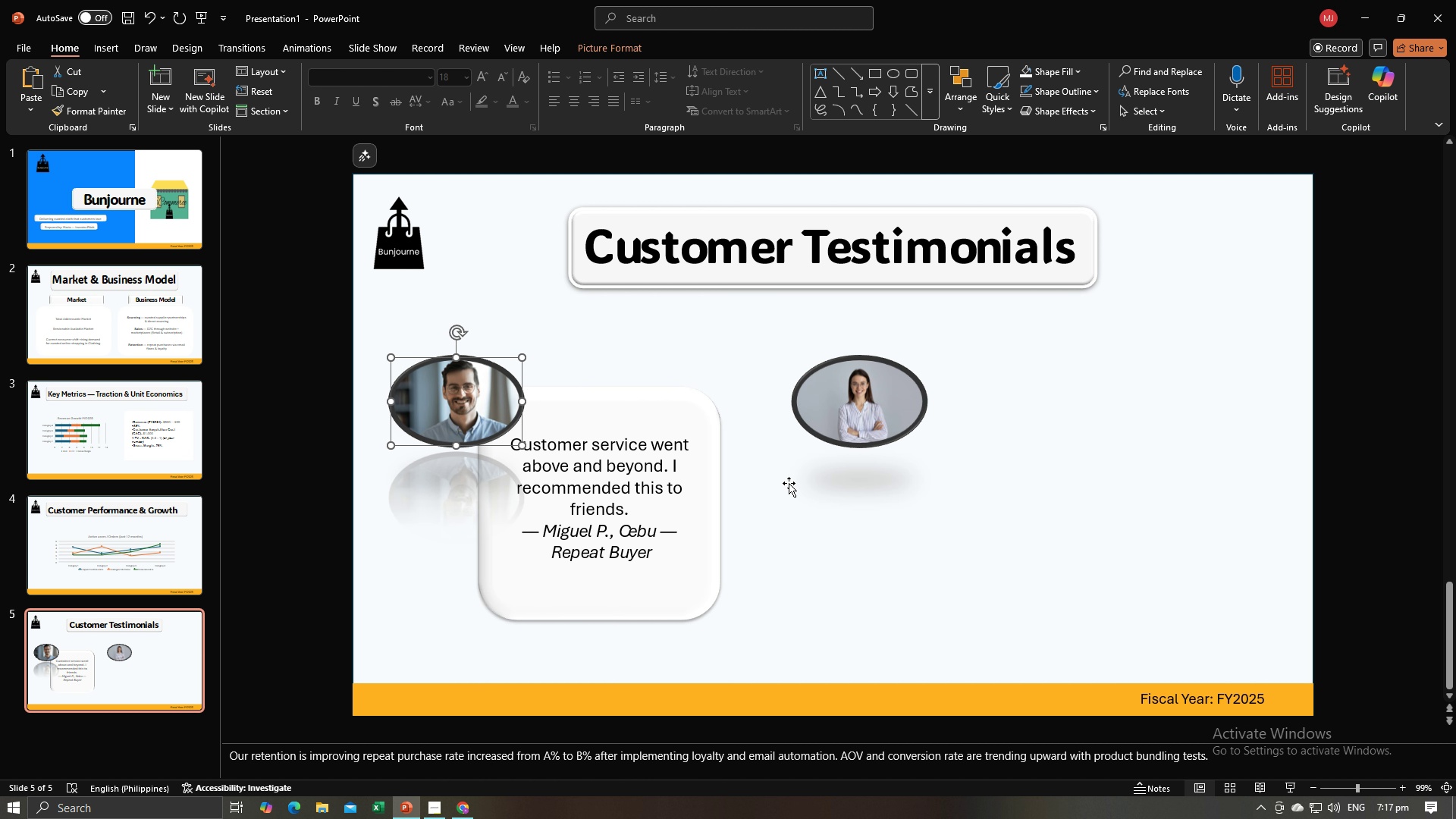 
left_click([818, 419])
 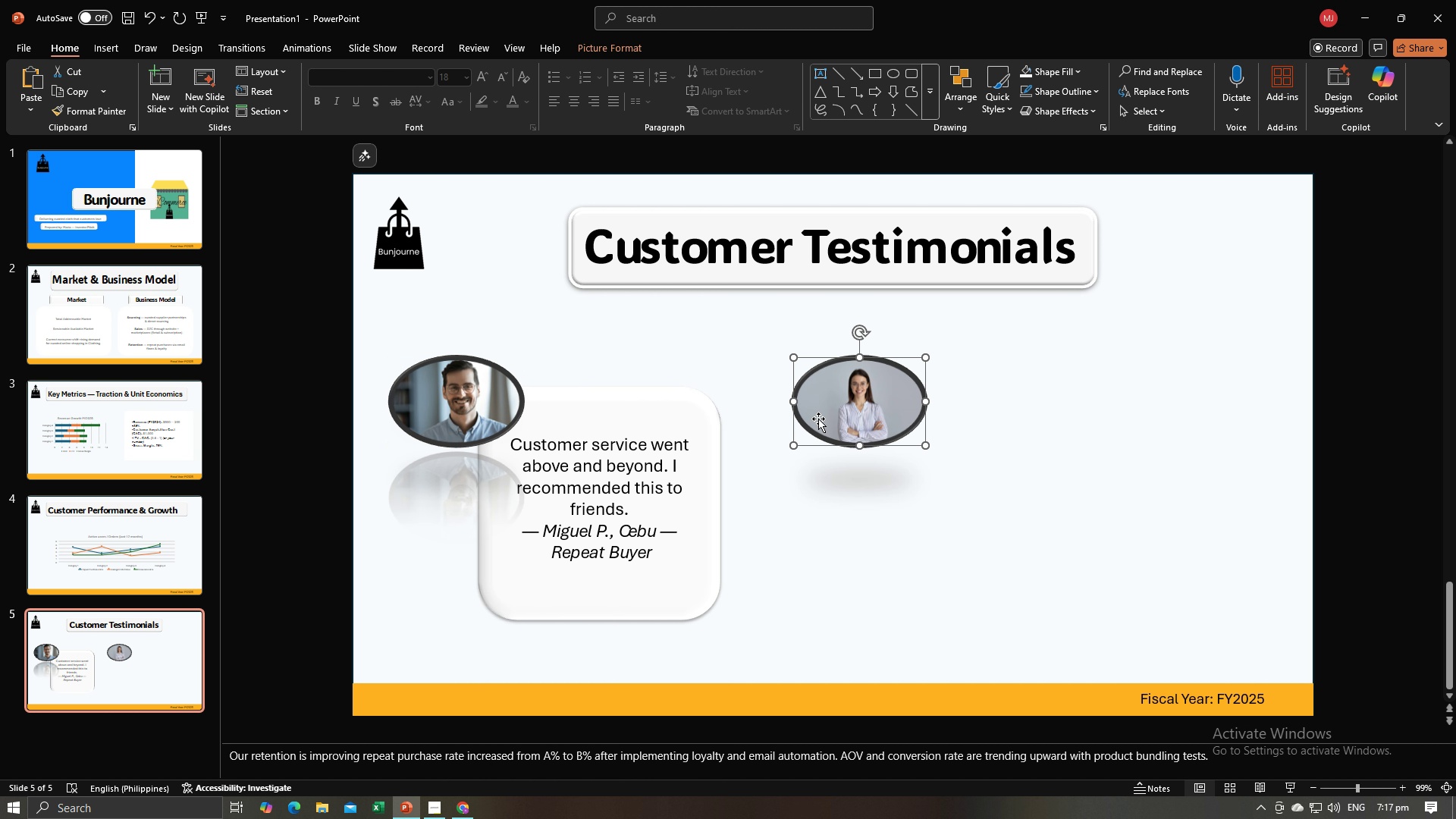 
double_click([818, 419])
 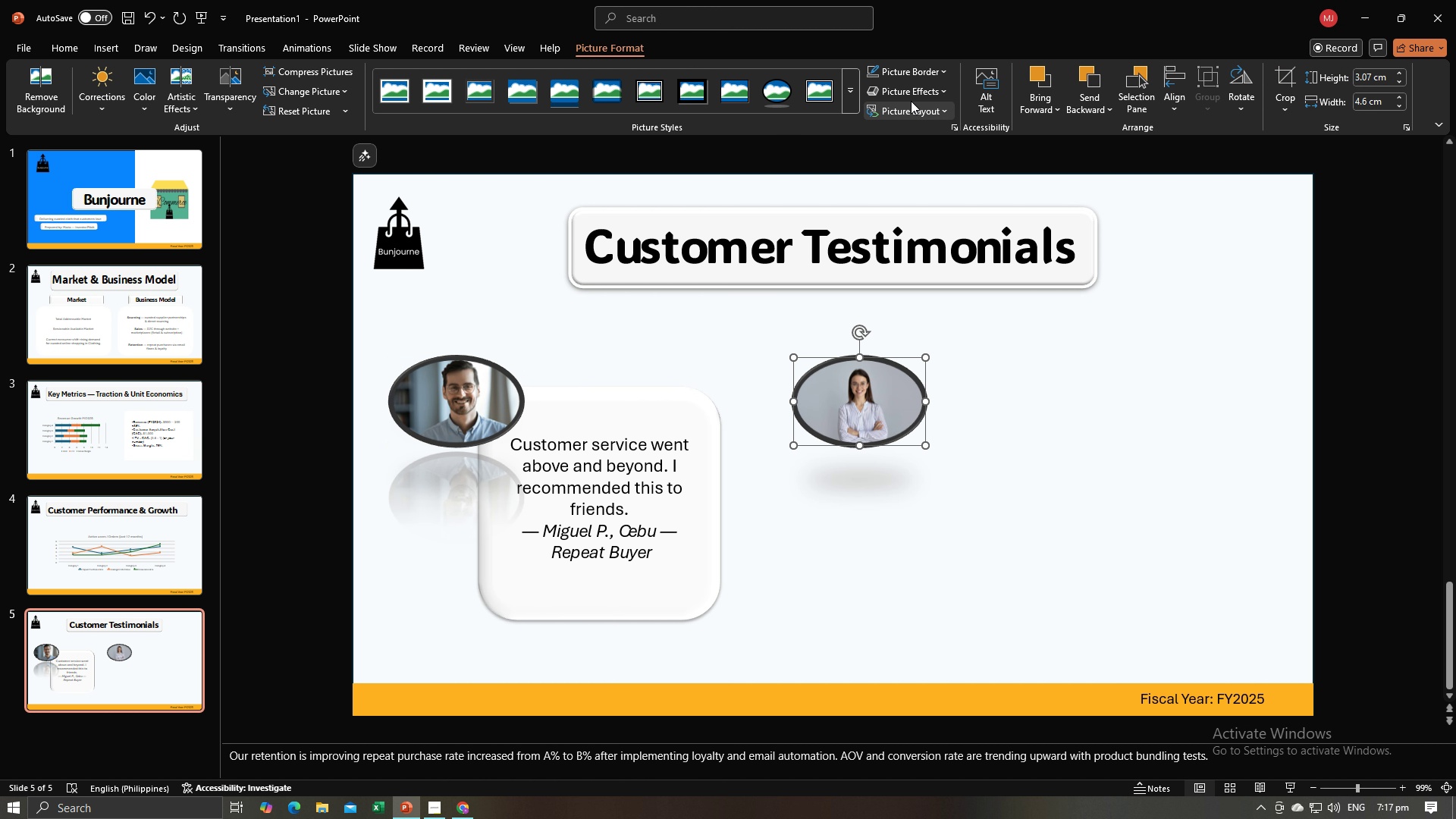 
left_click([915, 95])
 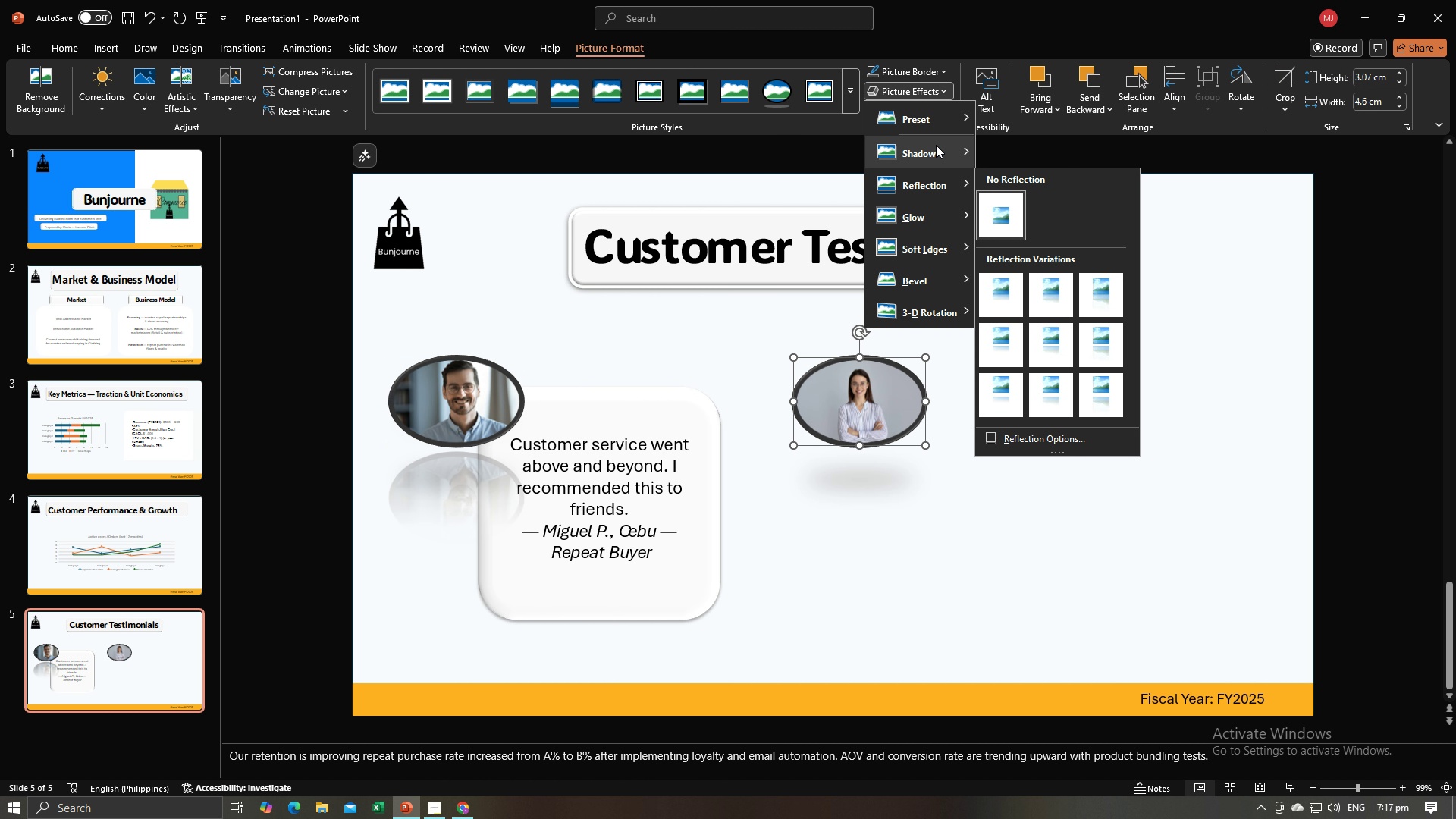 
left_click([937, 143])
 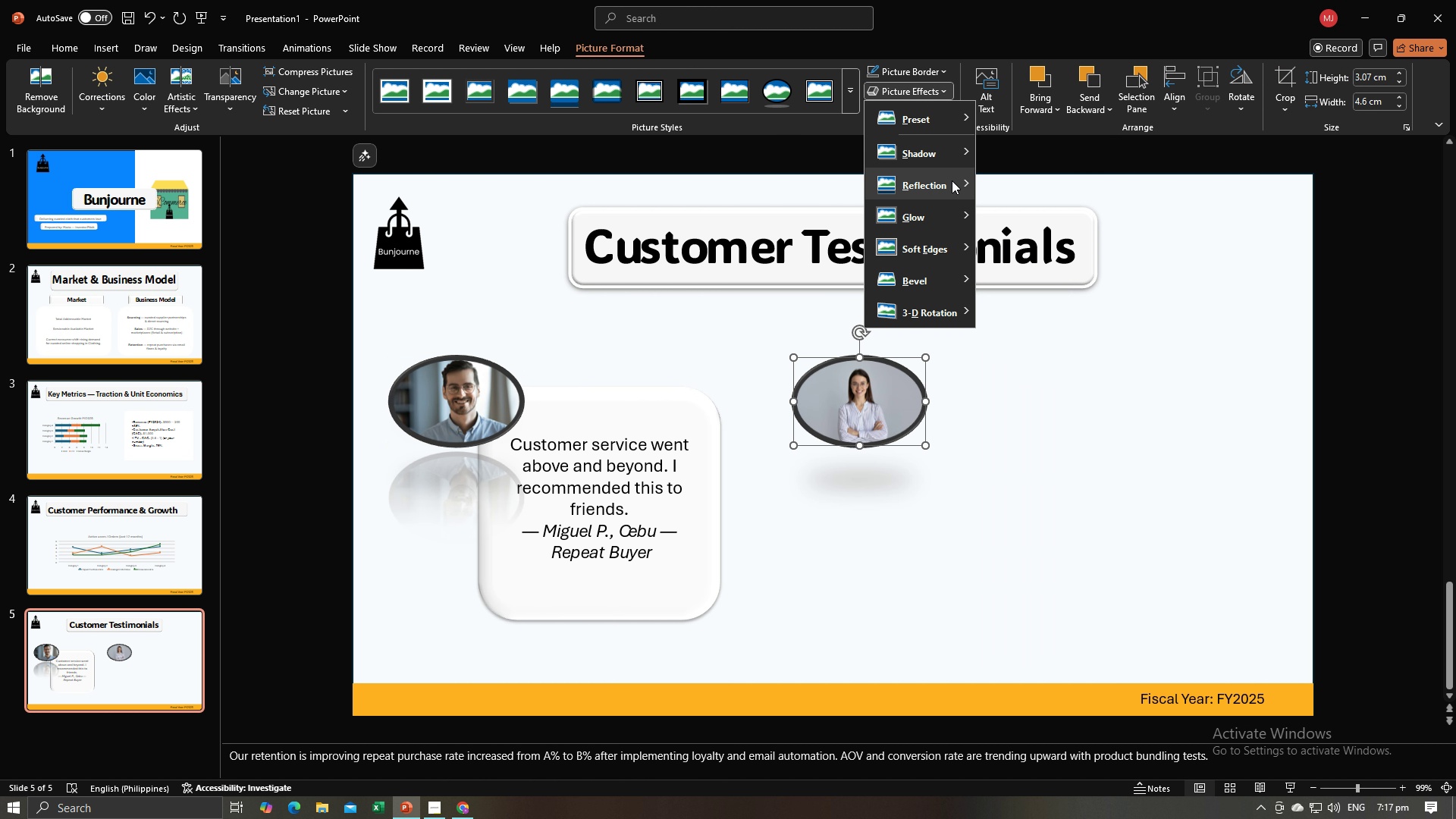 
left_click([952, 180])
 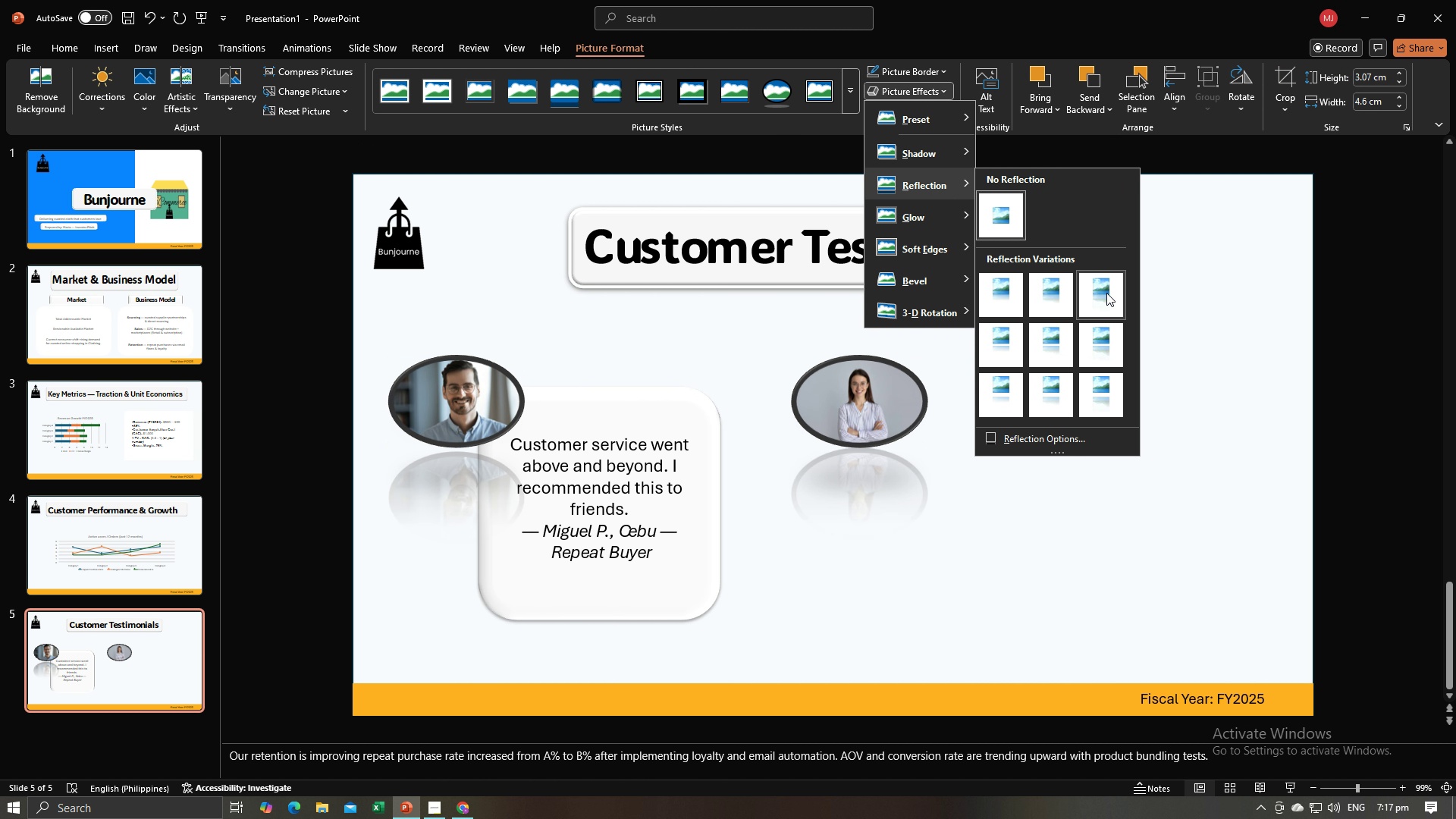 
left_click([1106, 293])
 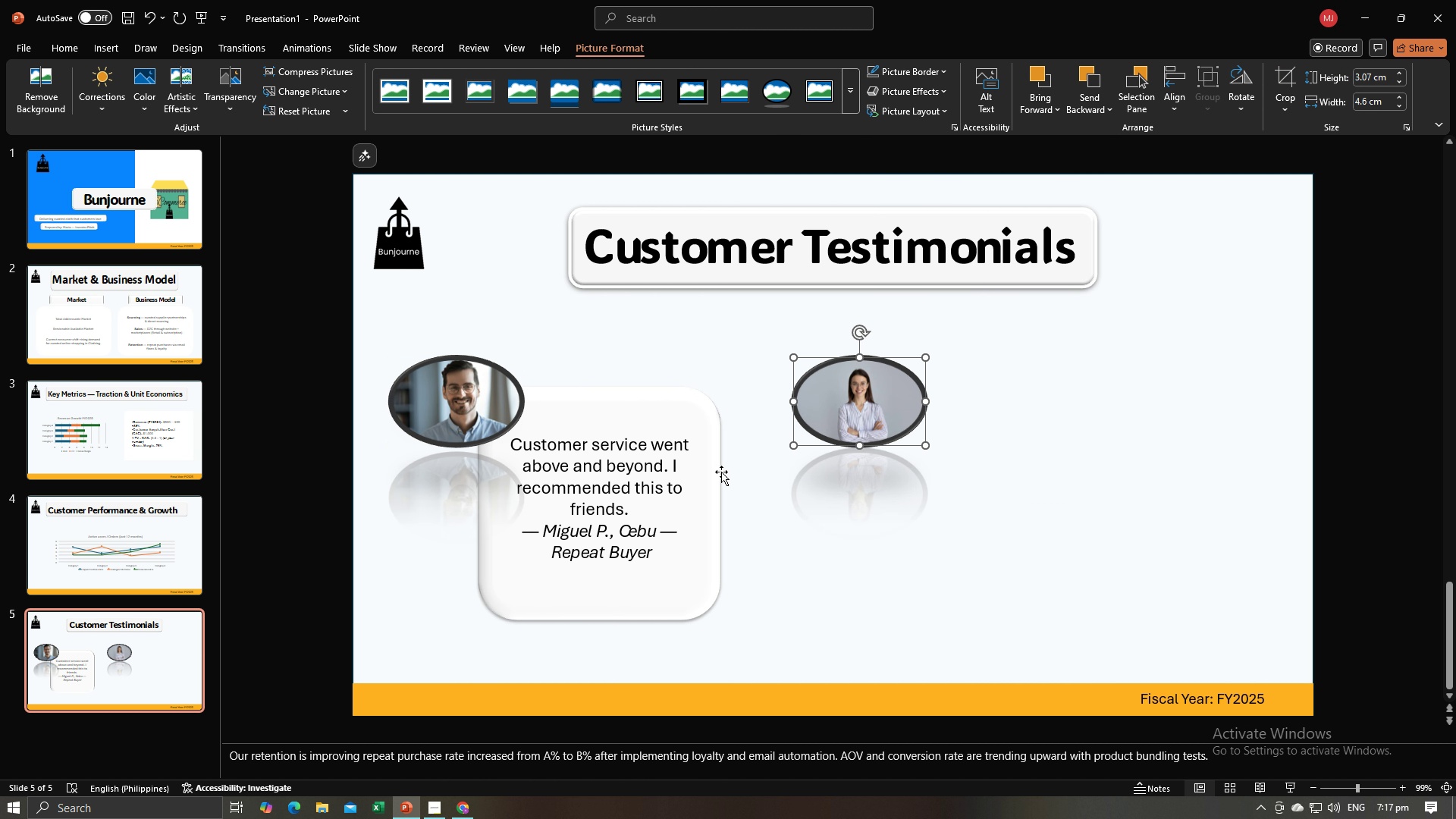 
left_click([718, 472])
 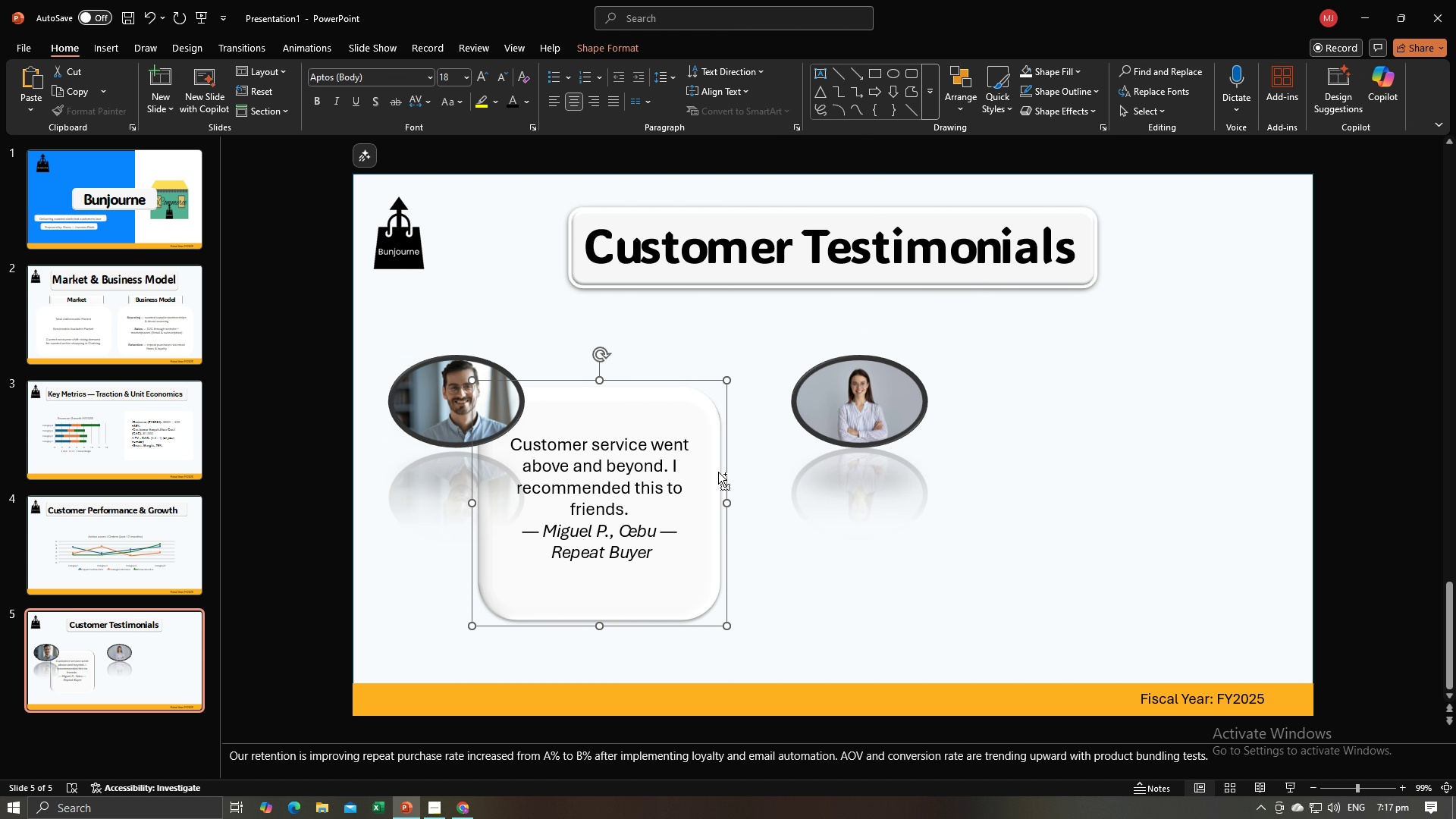 
key(Control+C)
 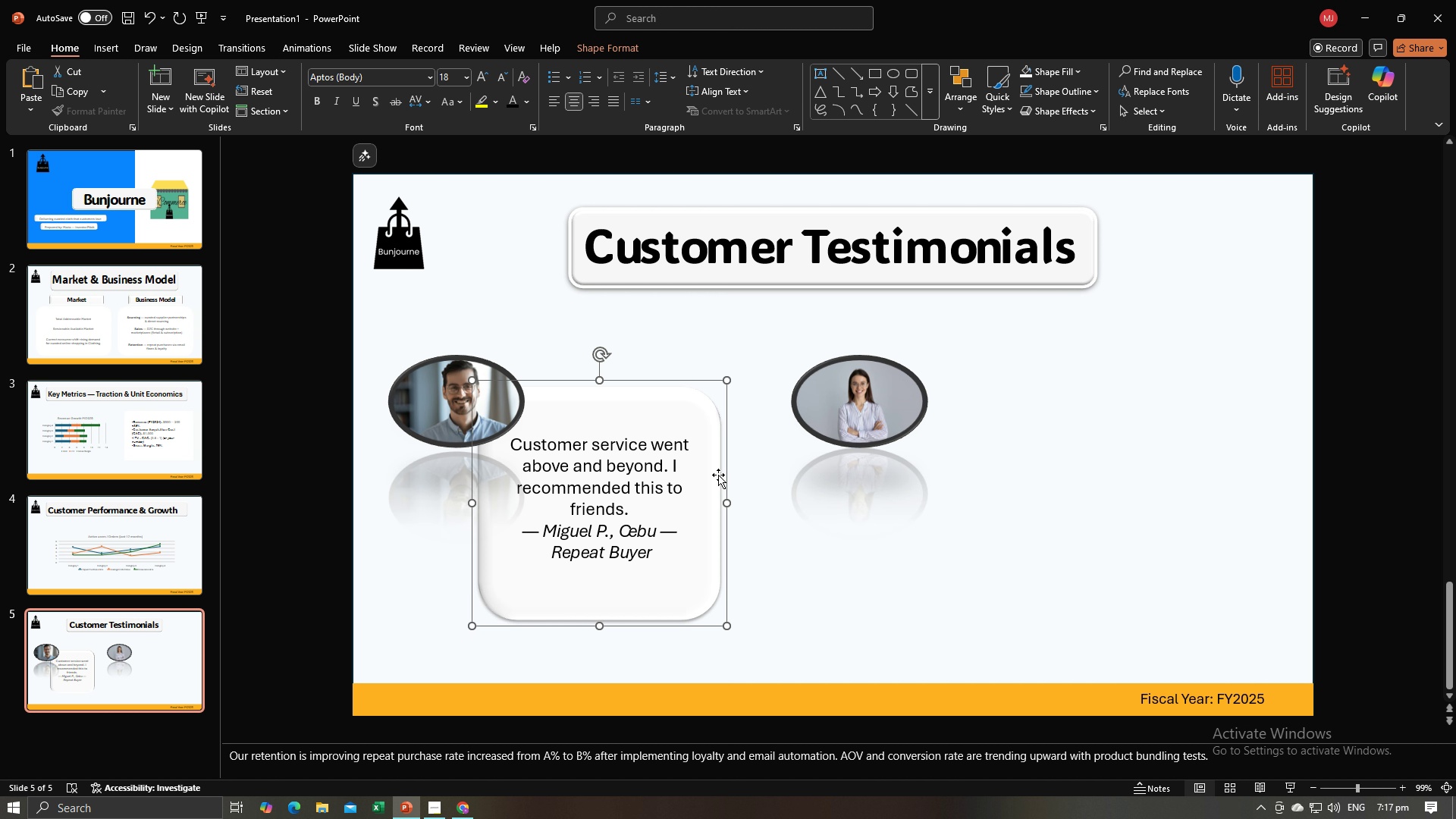 
key(Control+V)
 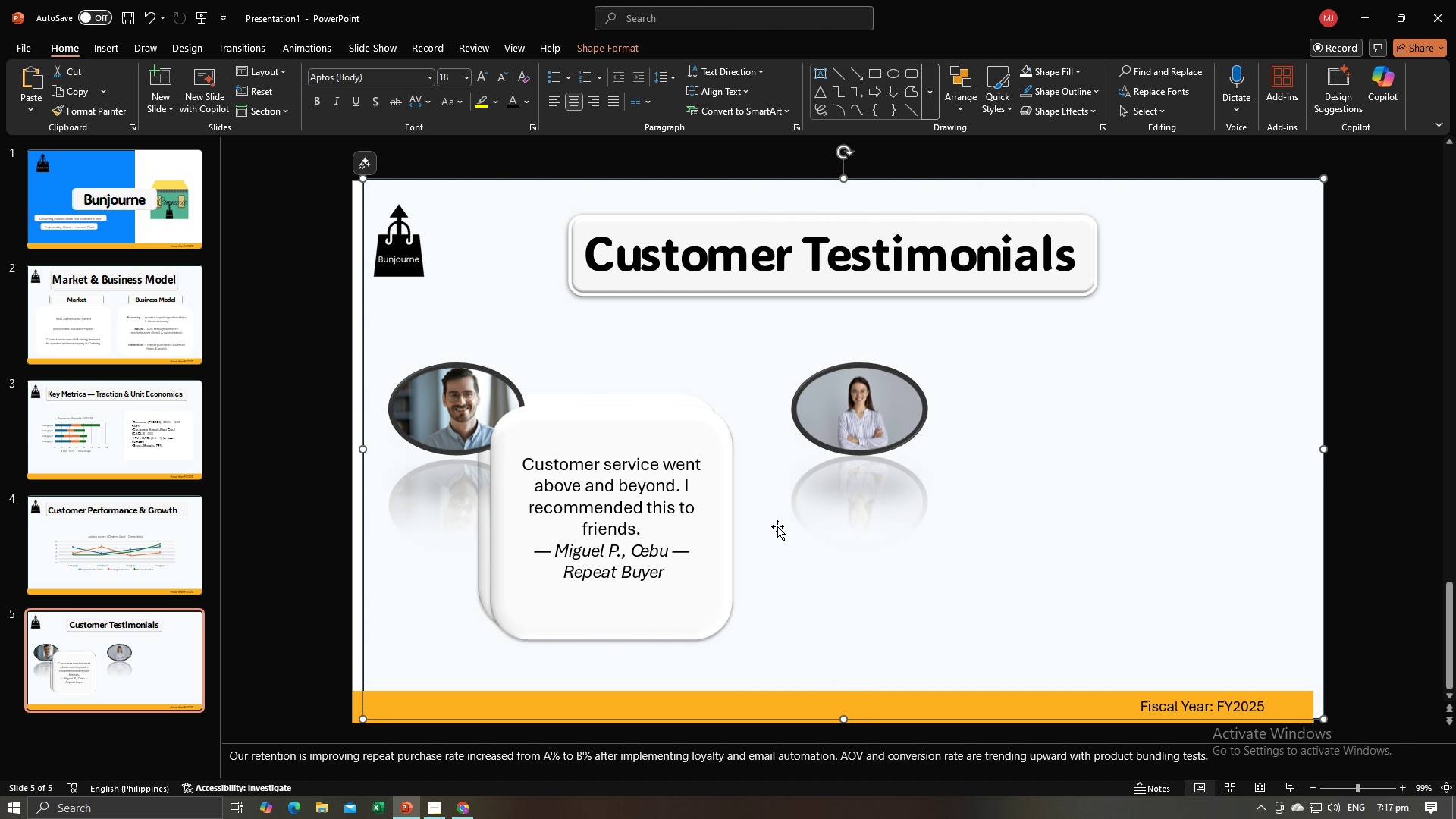 
key(Control+Z)
 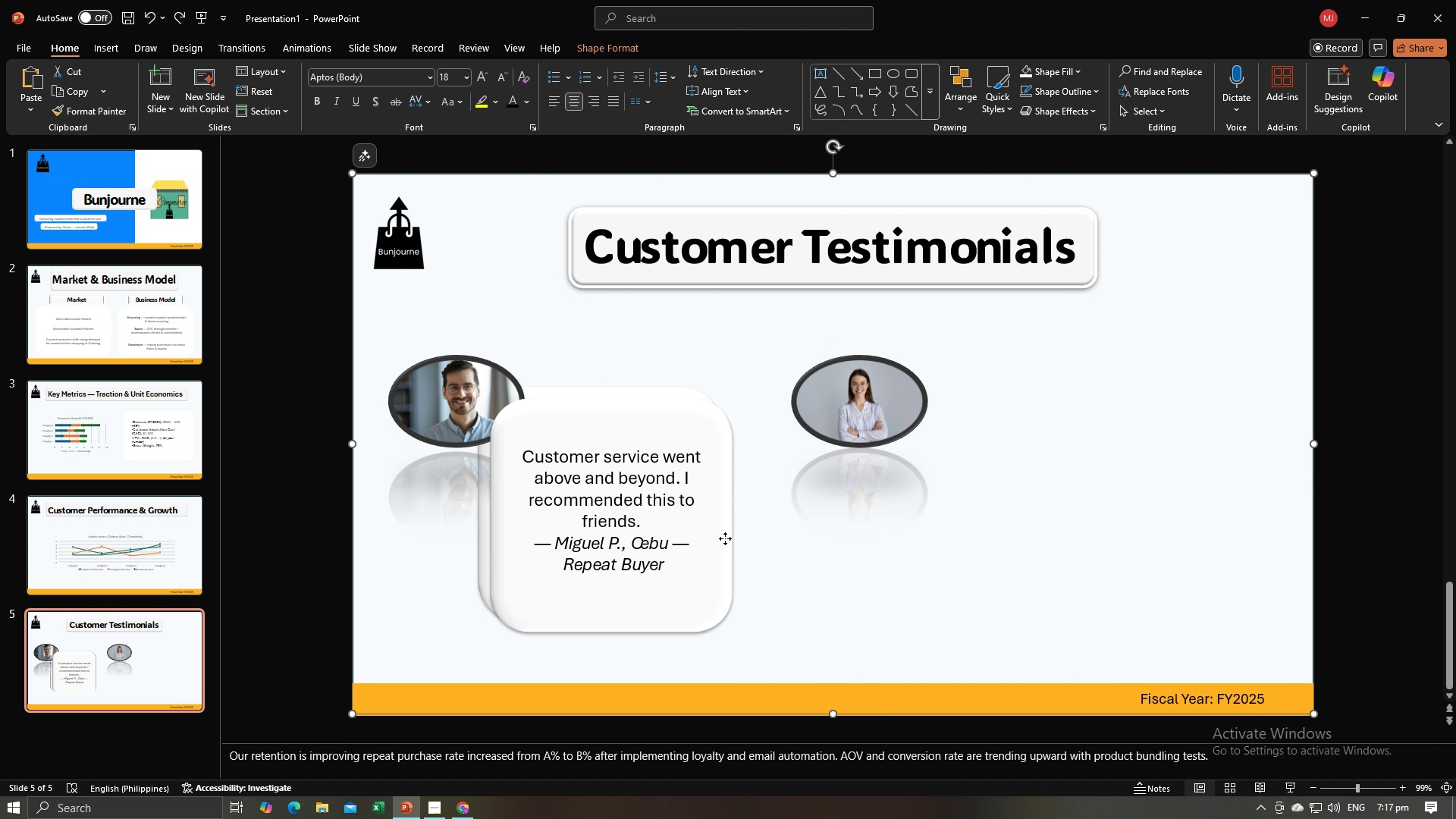 
left_click([725, 538])
 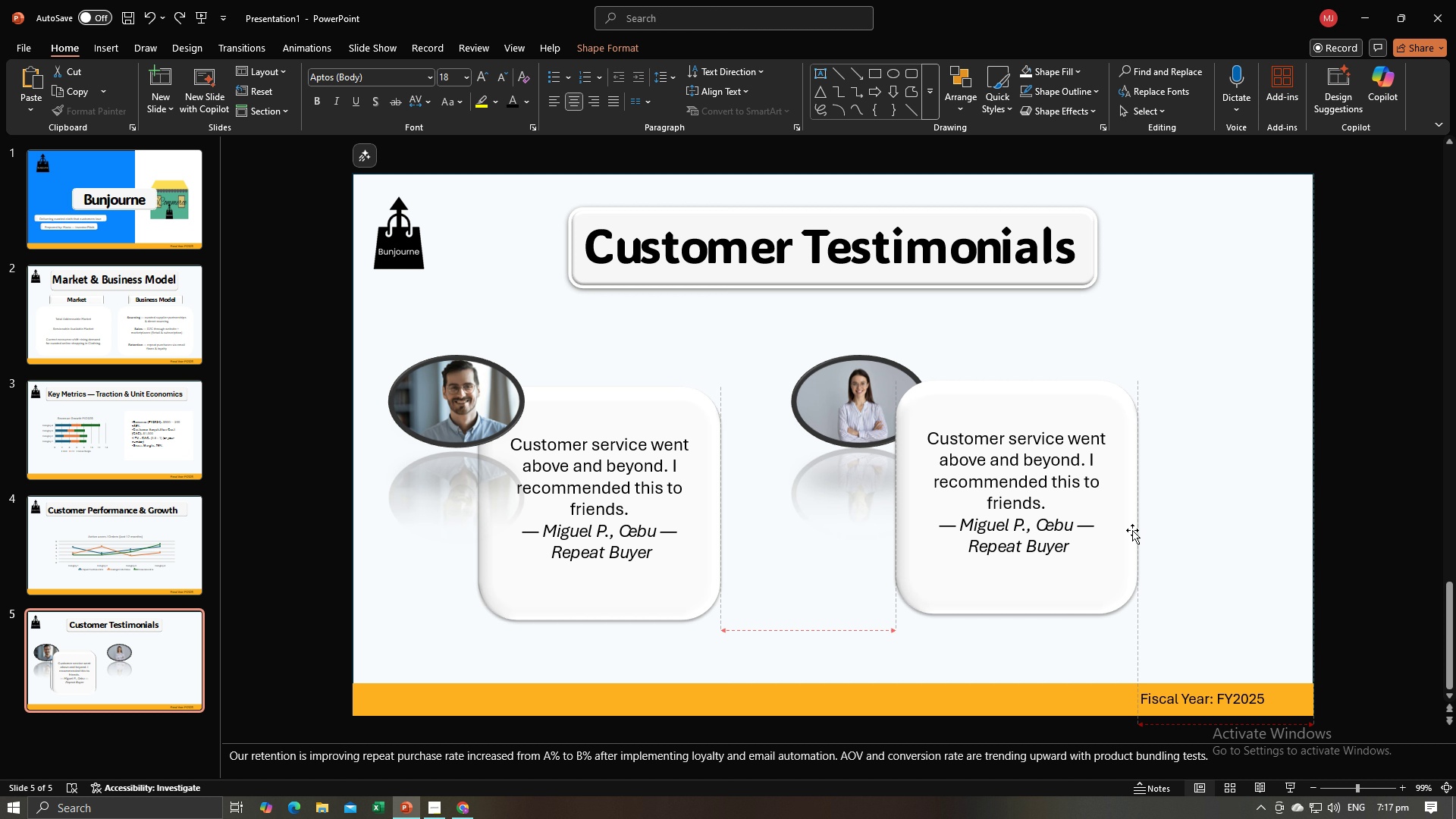 
wait(5.87)
 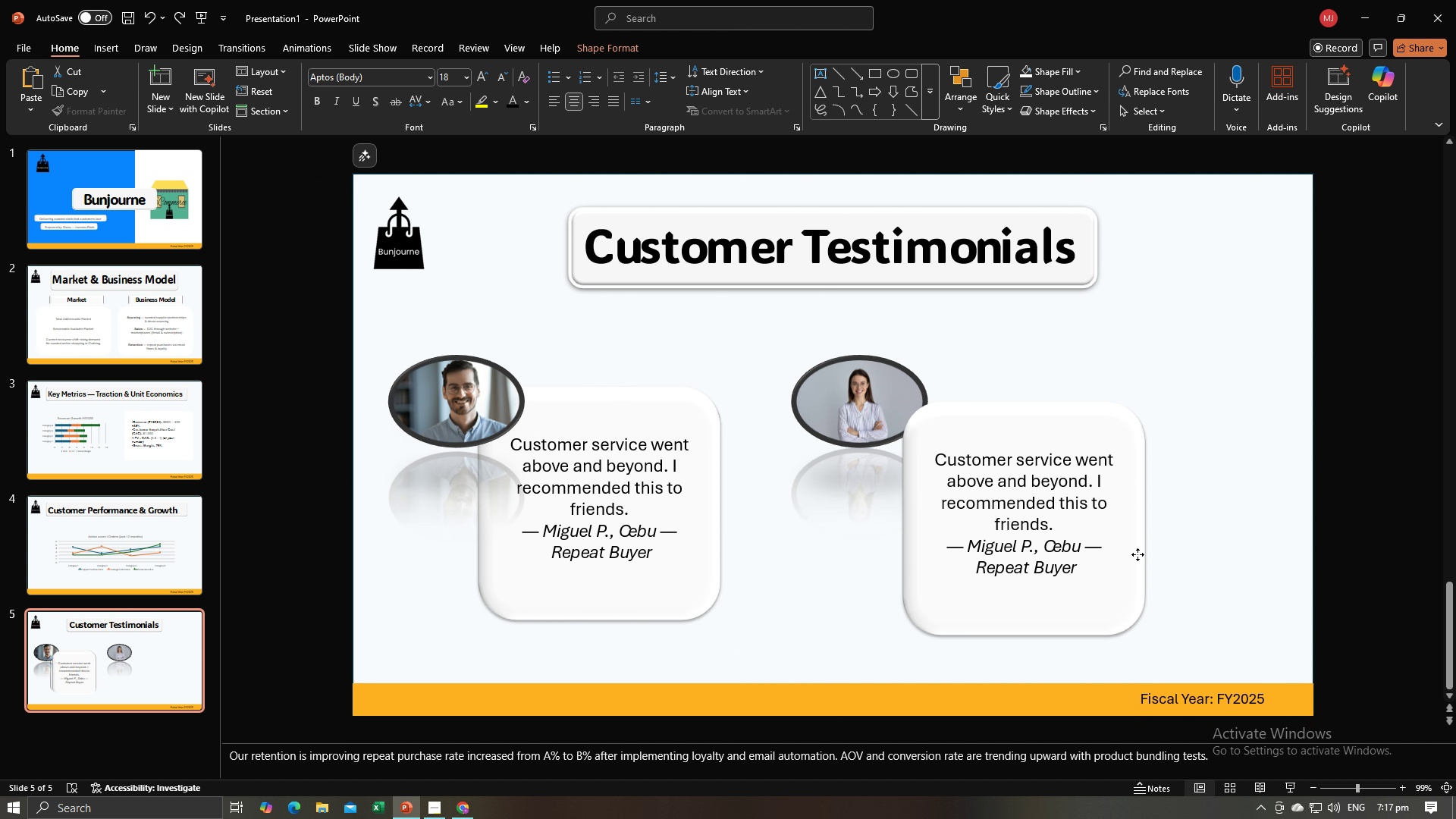 
left_click([841, 402])
 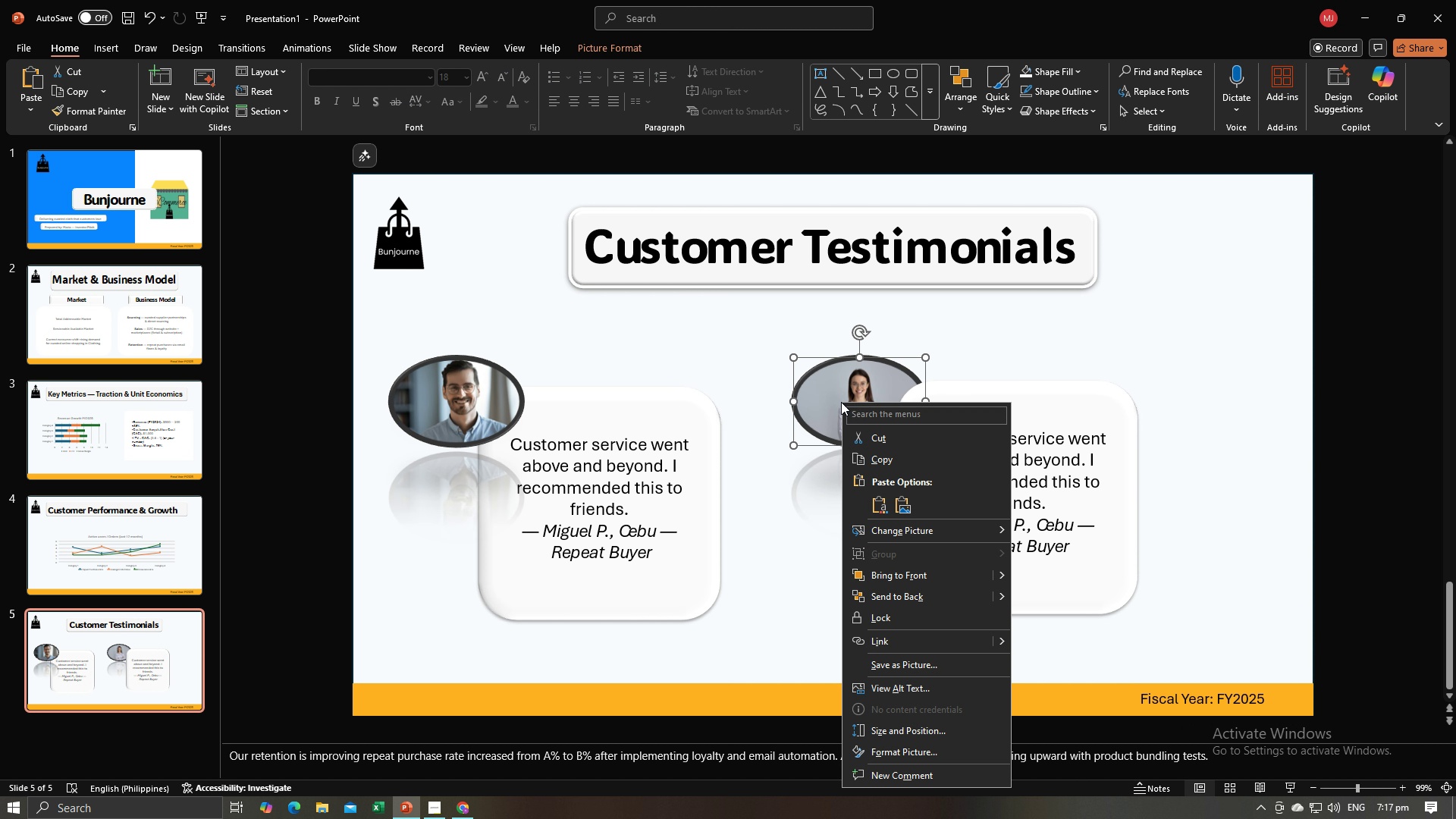 
right_click([841, 402])
 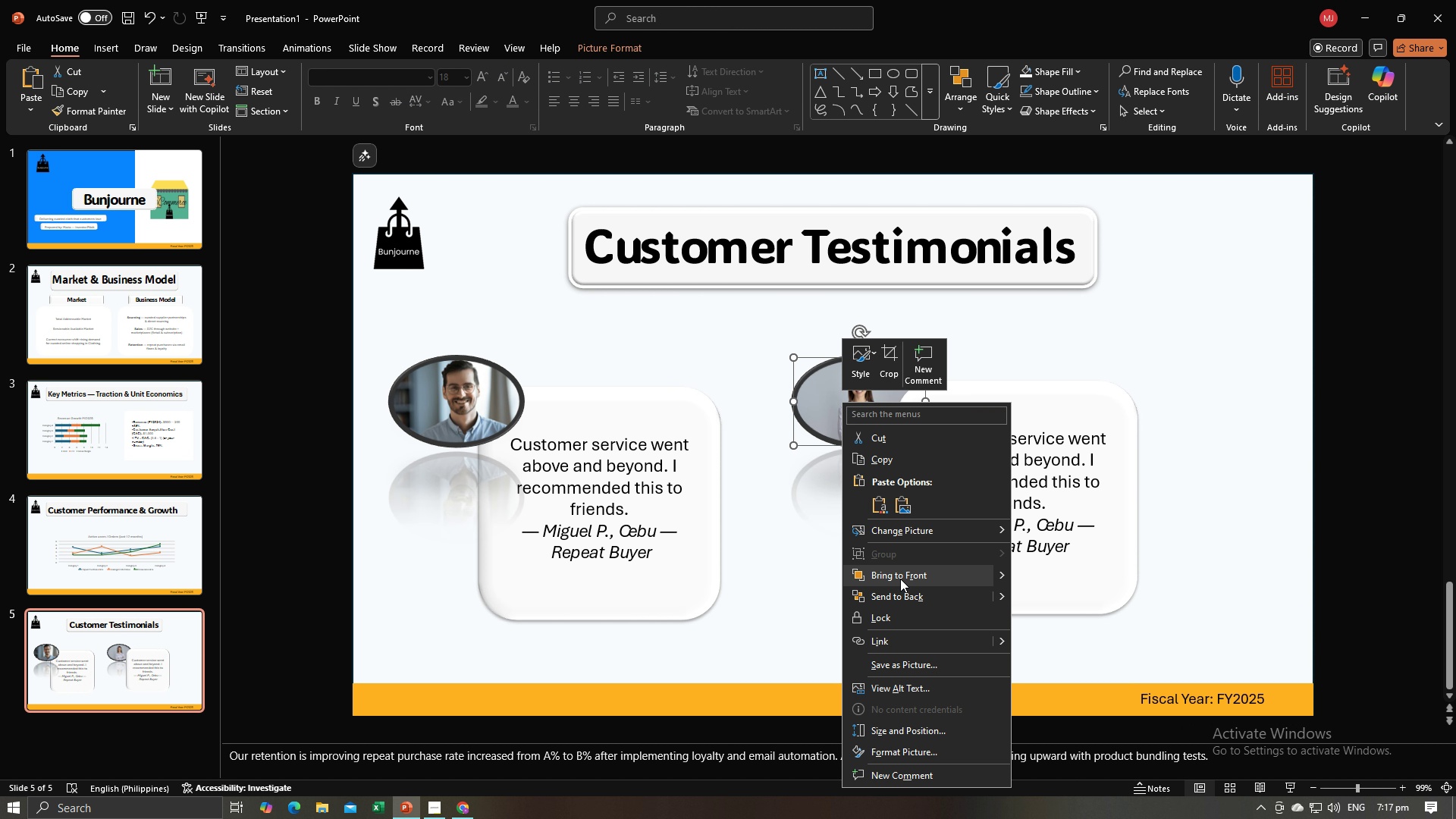 
left_click([900, 579])
 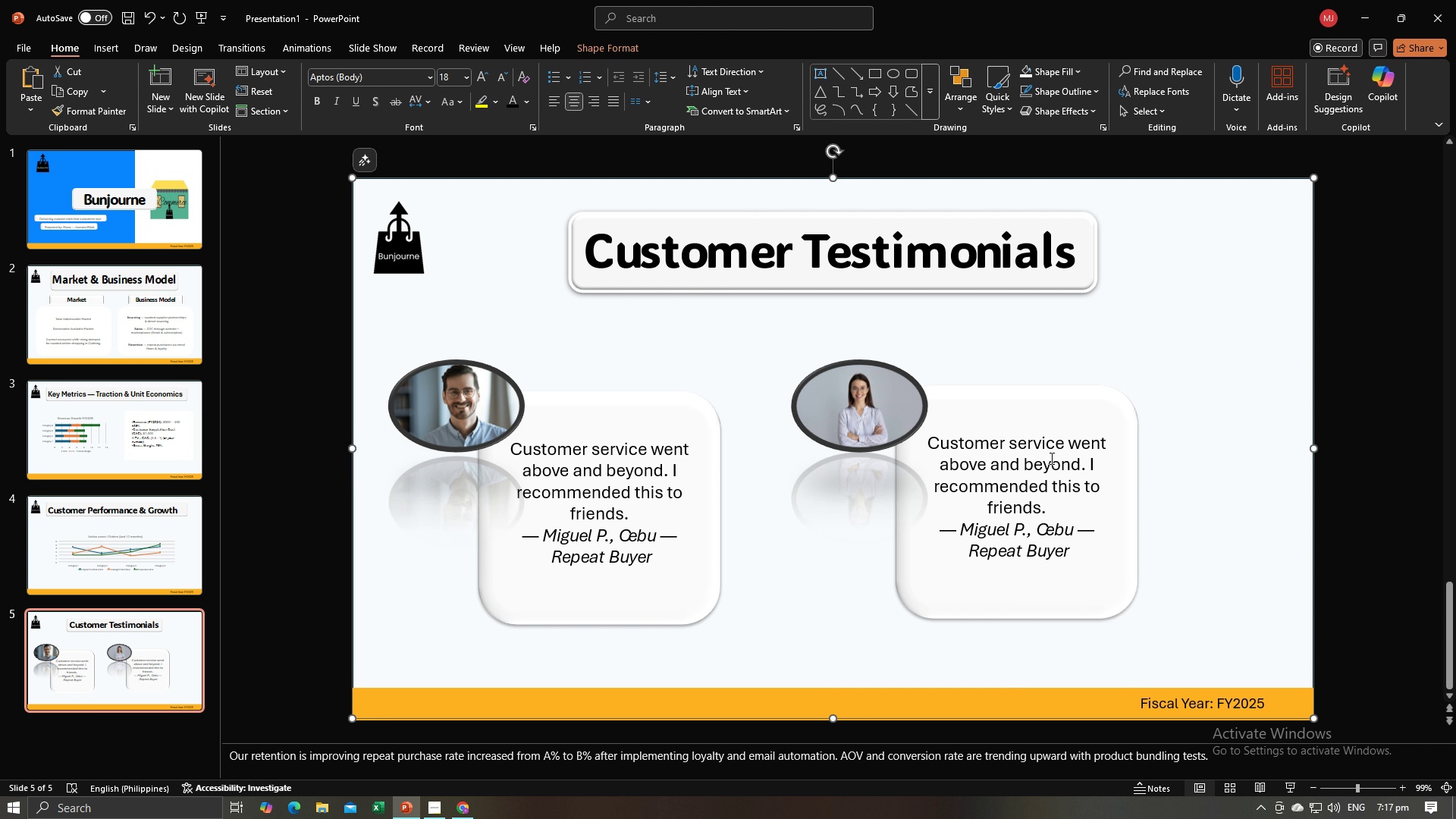 
key(Alt+AltLeft)
 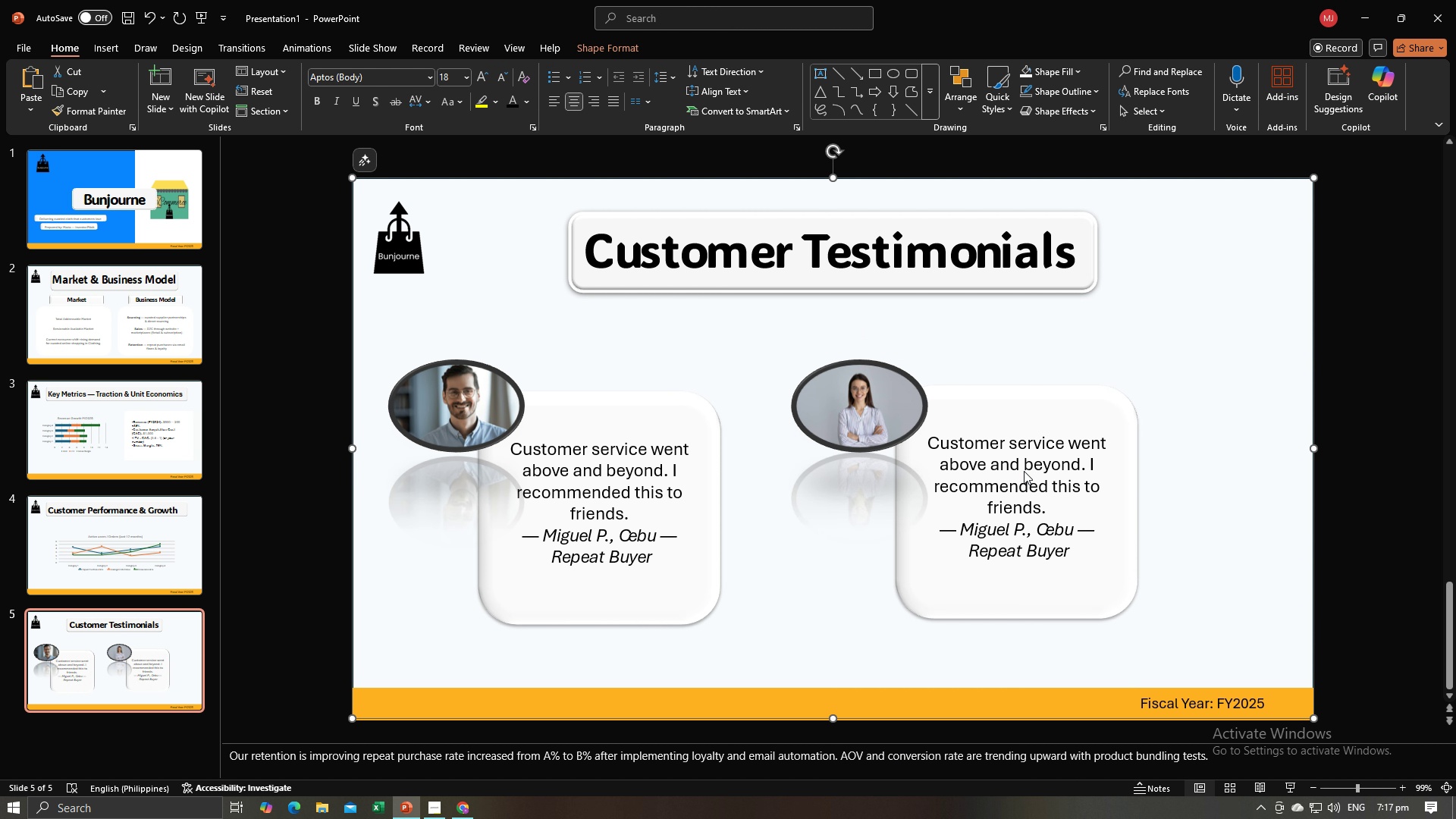 
key(Alt+Tab)
 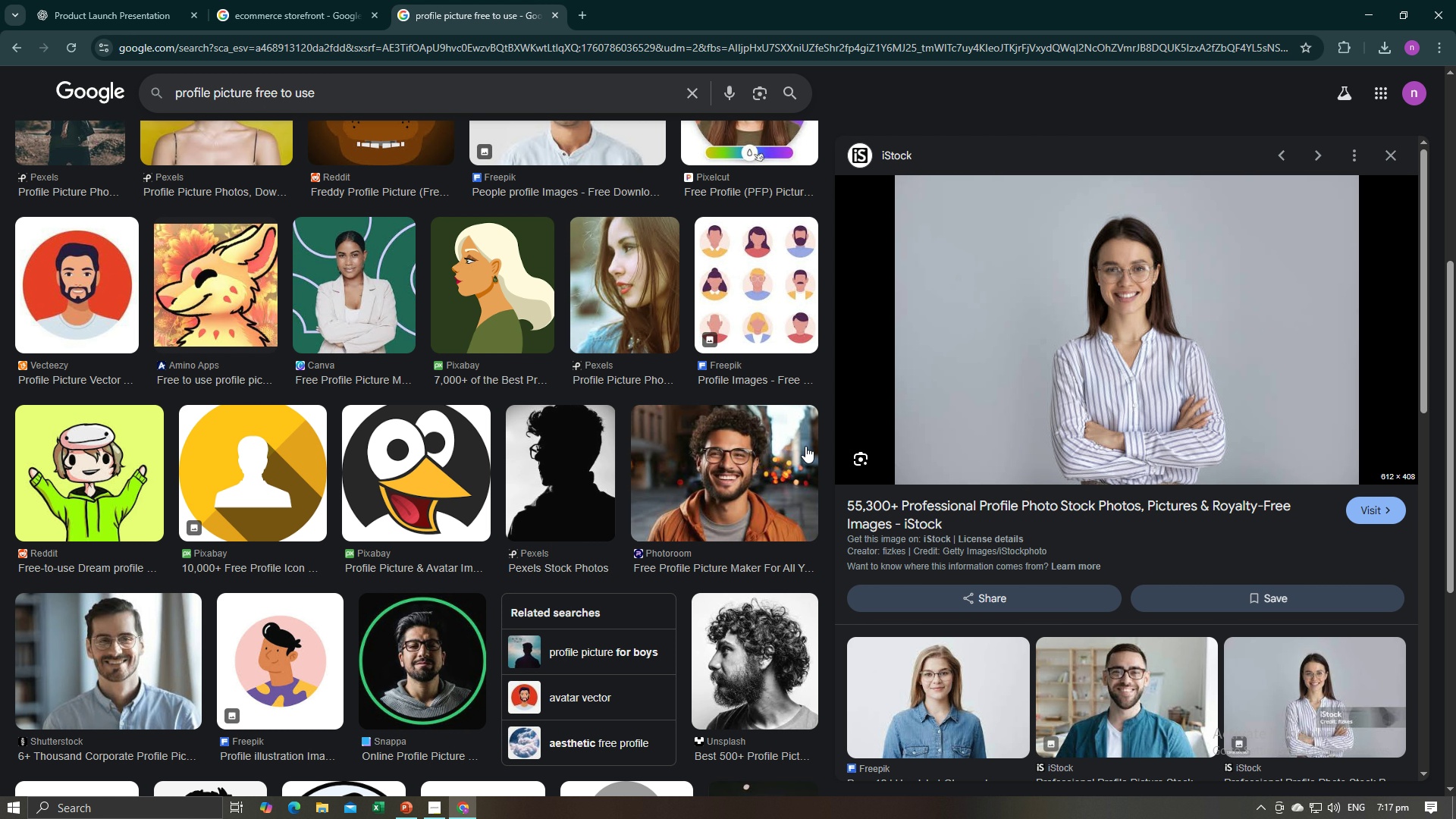 
key(Alt+Tab)
 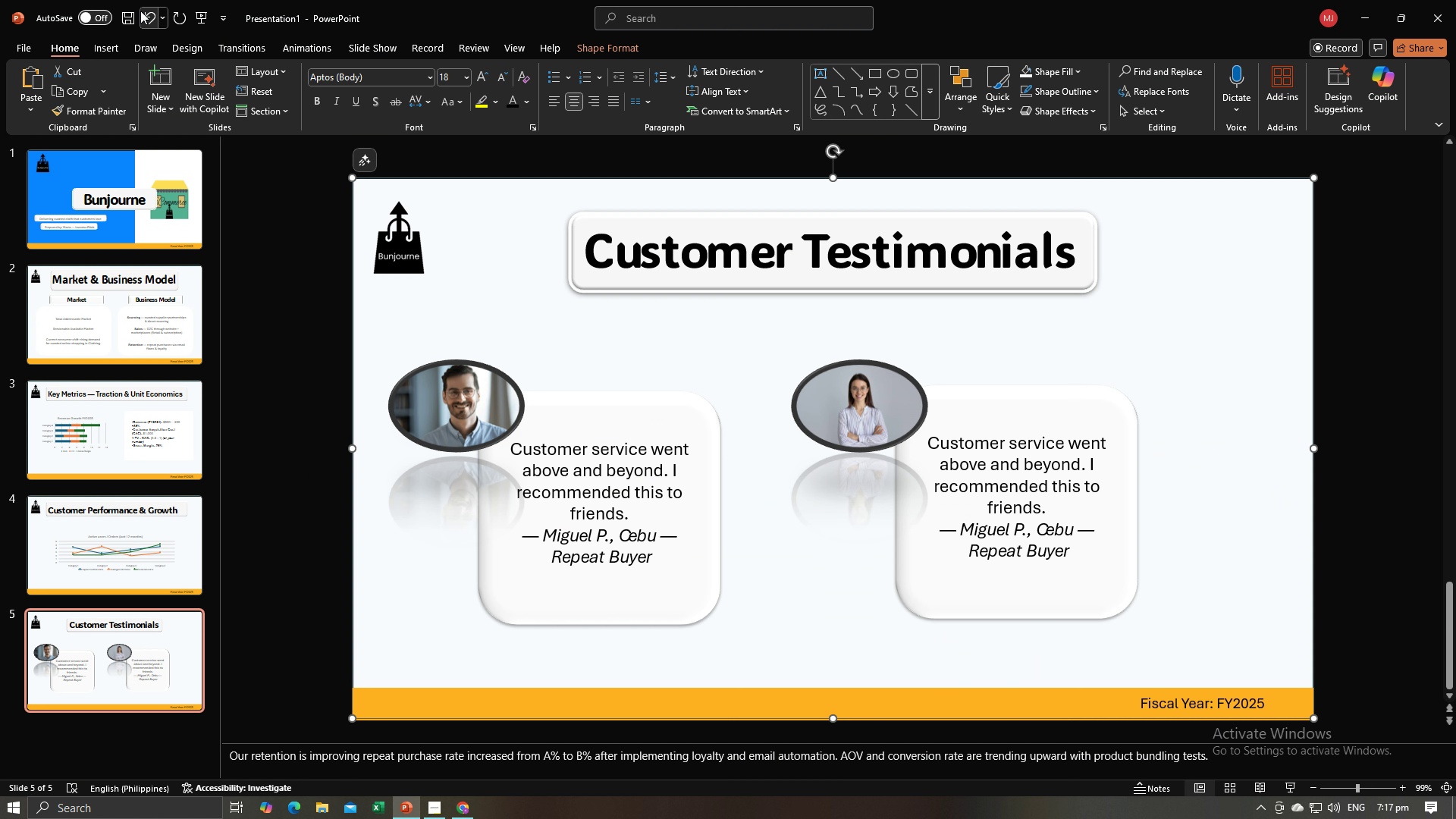 
key(Alt+AltLeft)
 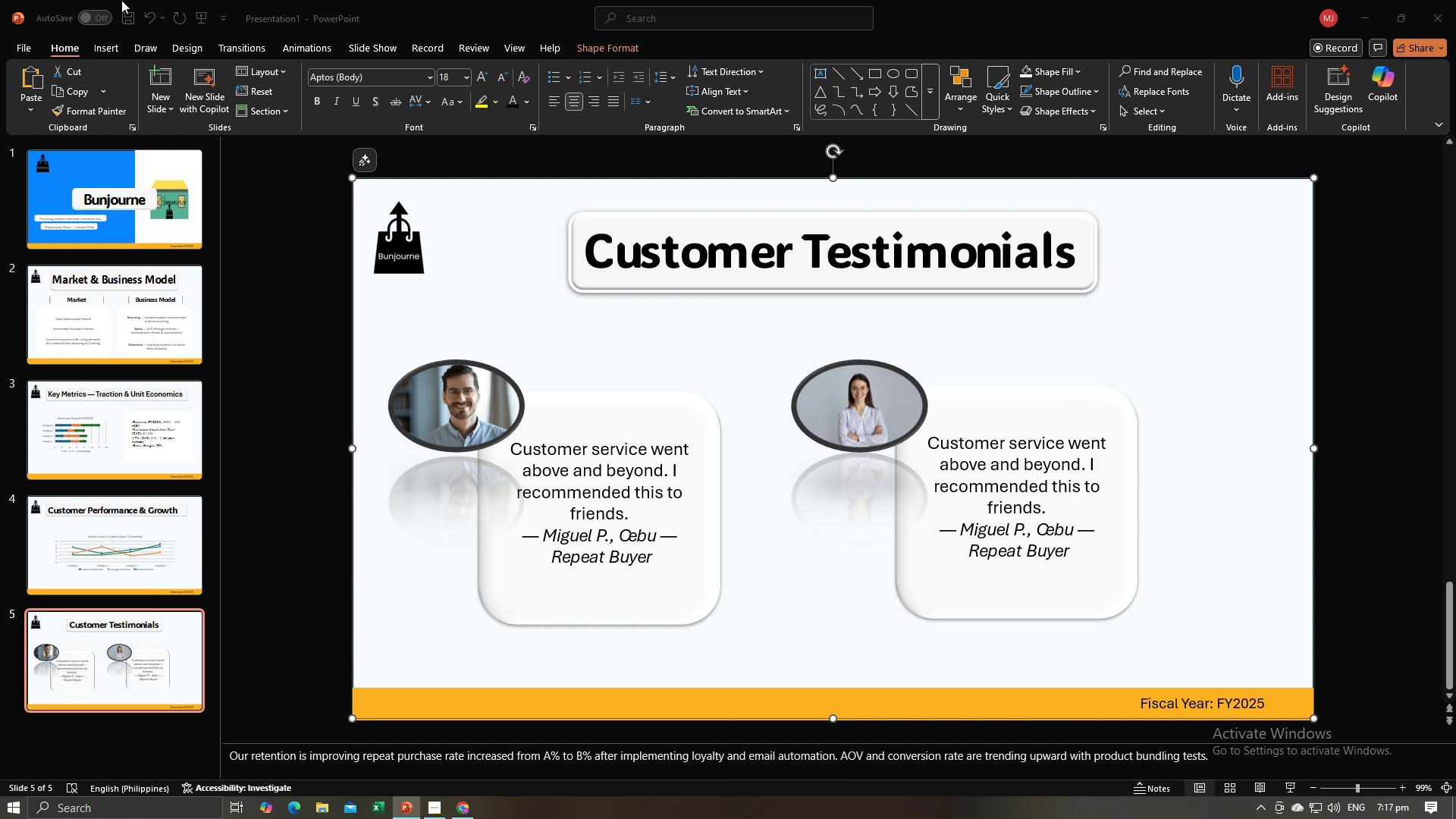 
key(Alt+Tab)
 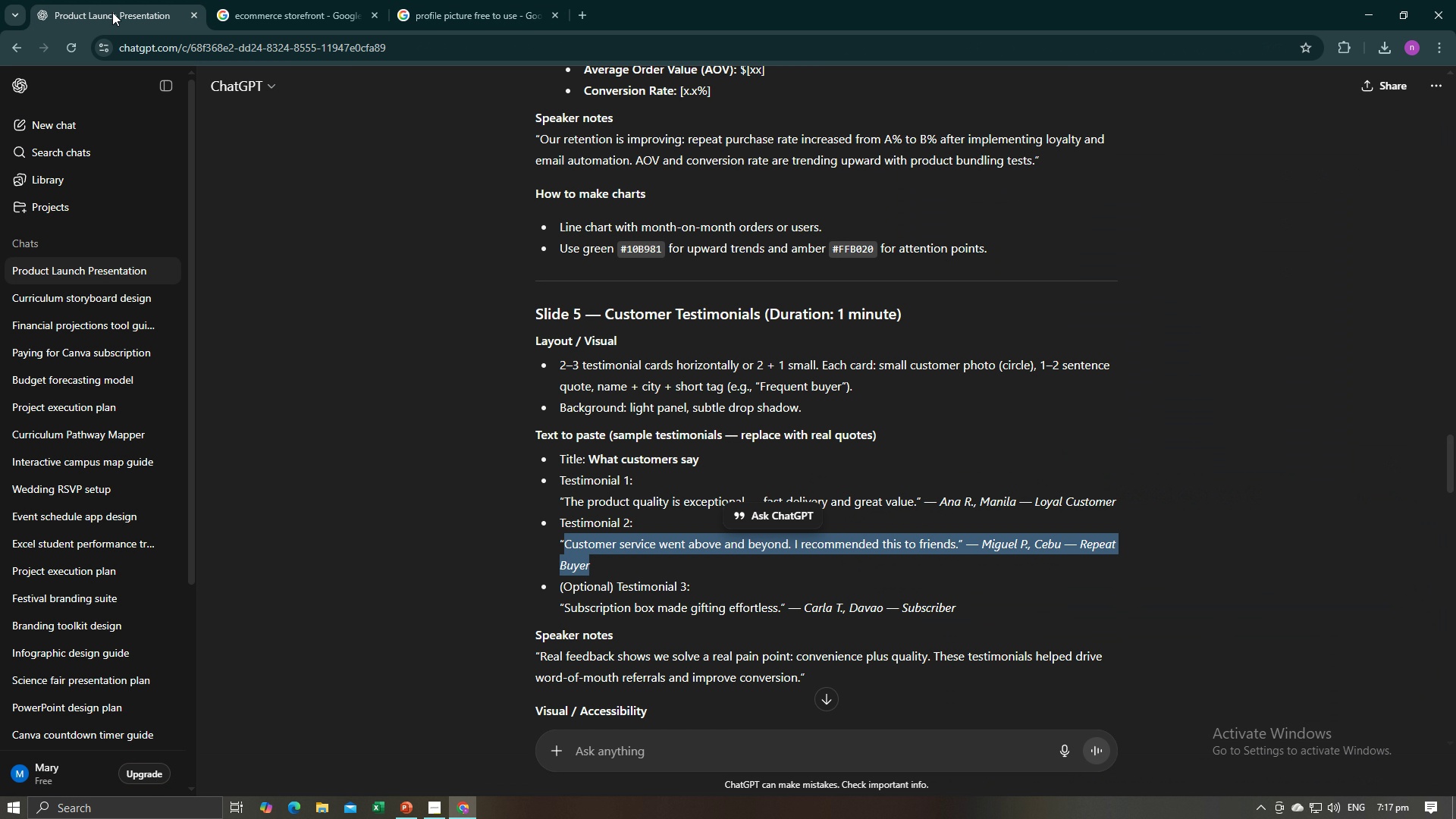 
left_click([112, 12])
 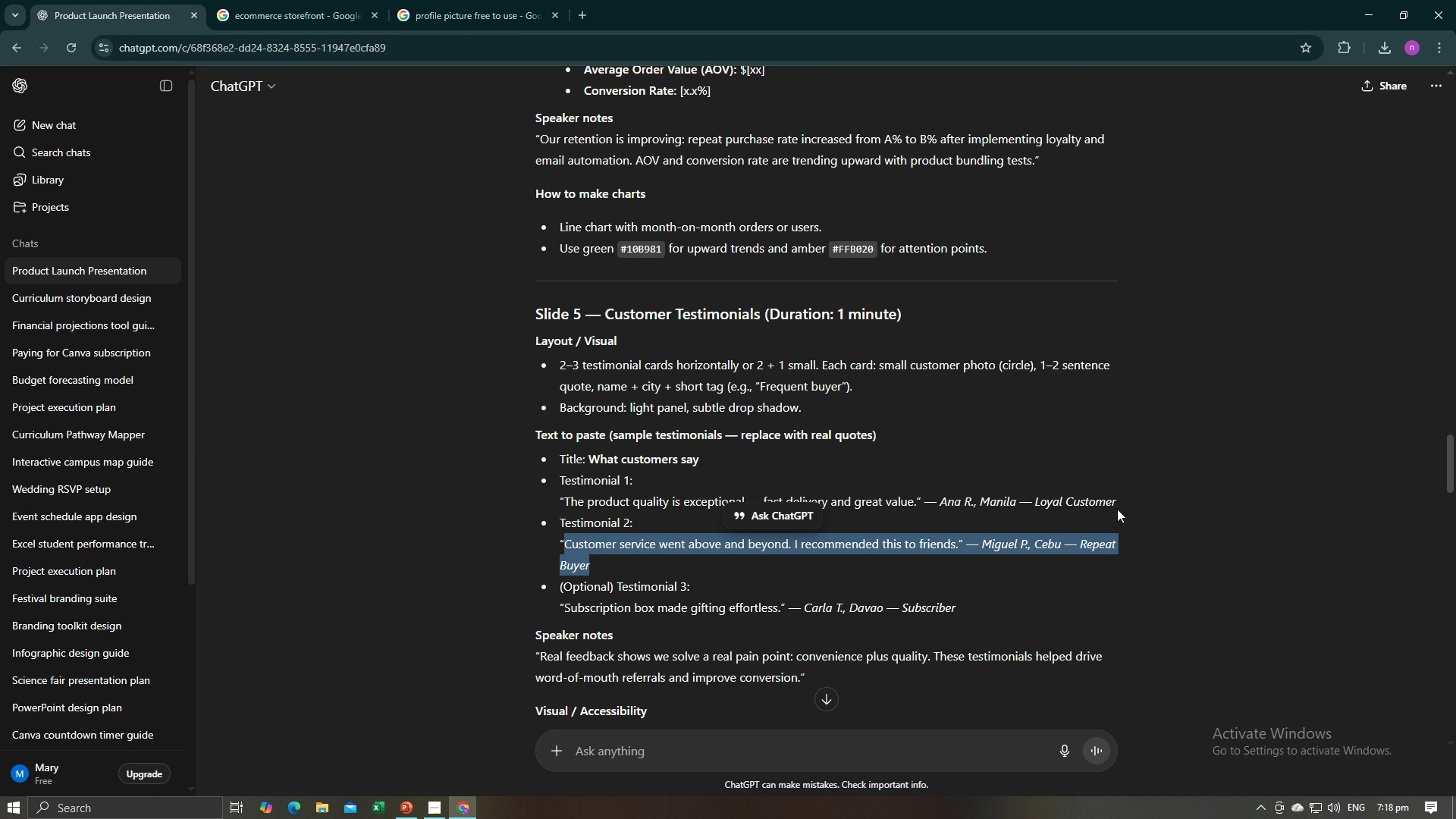 
left_click([1119, 500])
 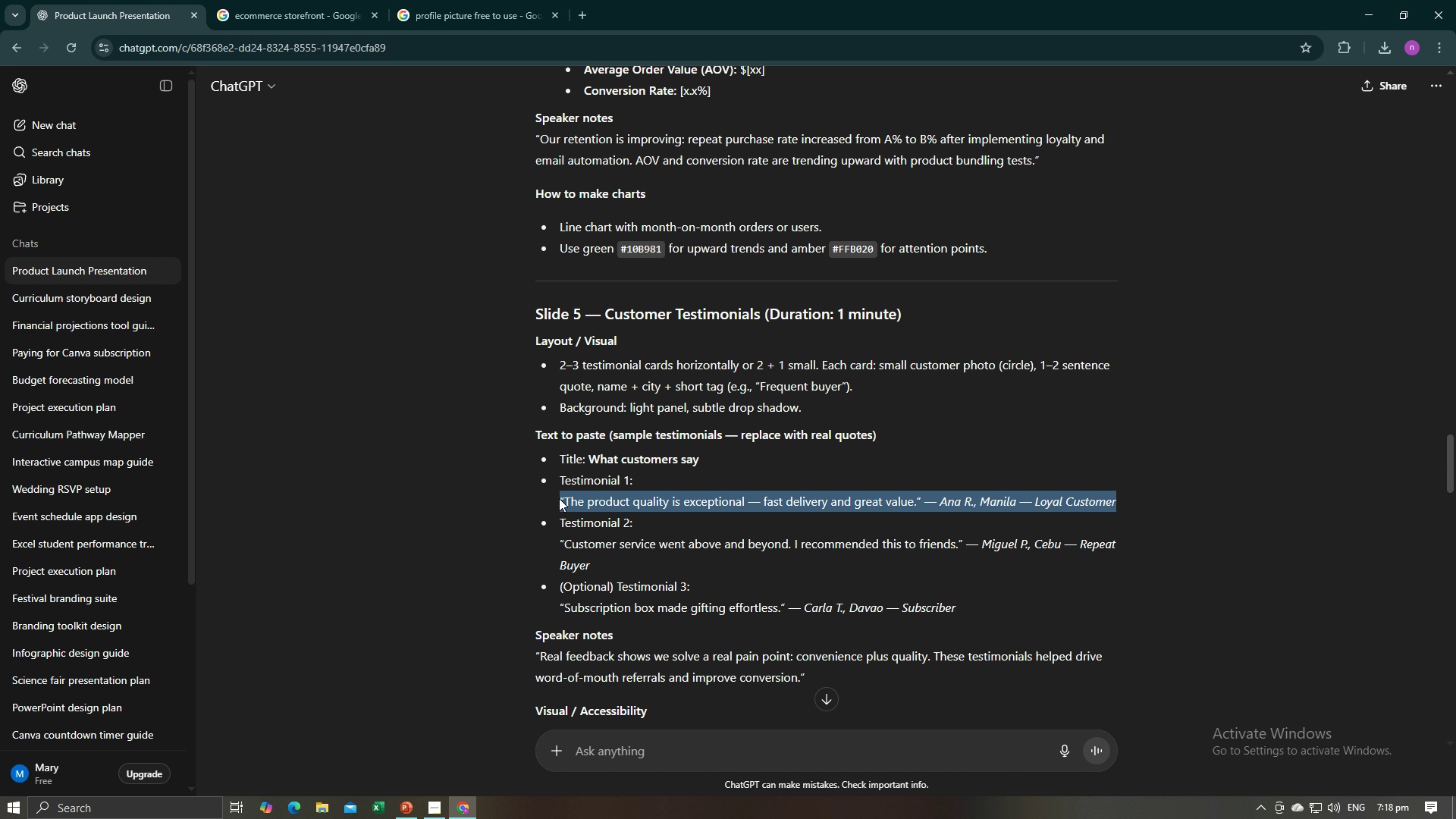 
key(Control+C)
 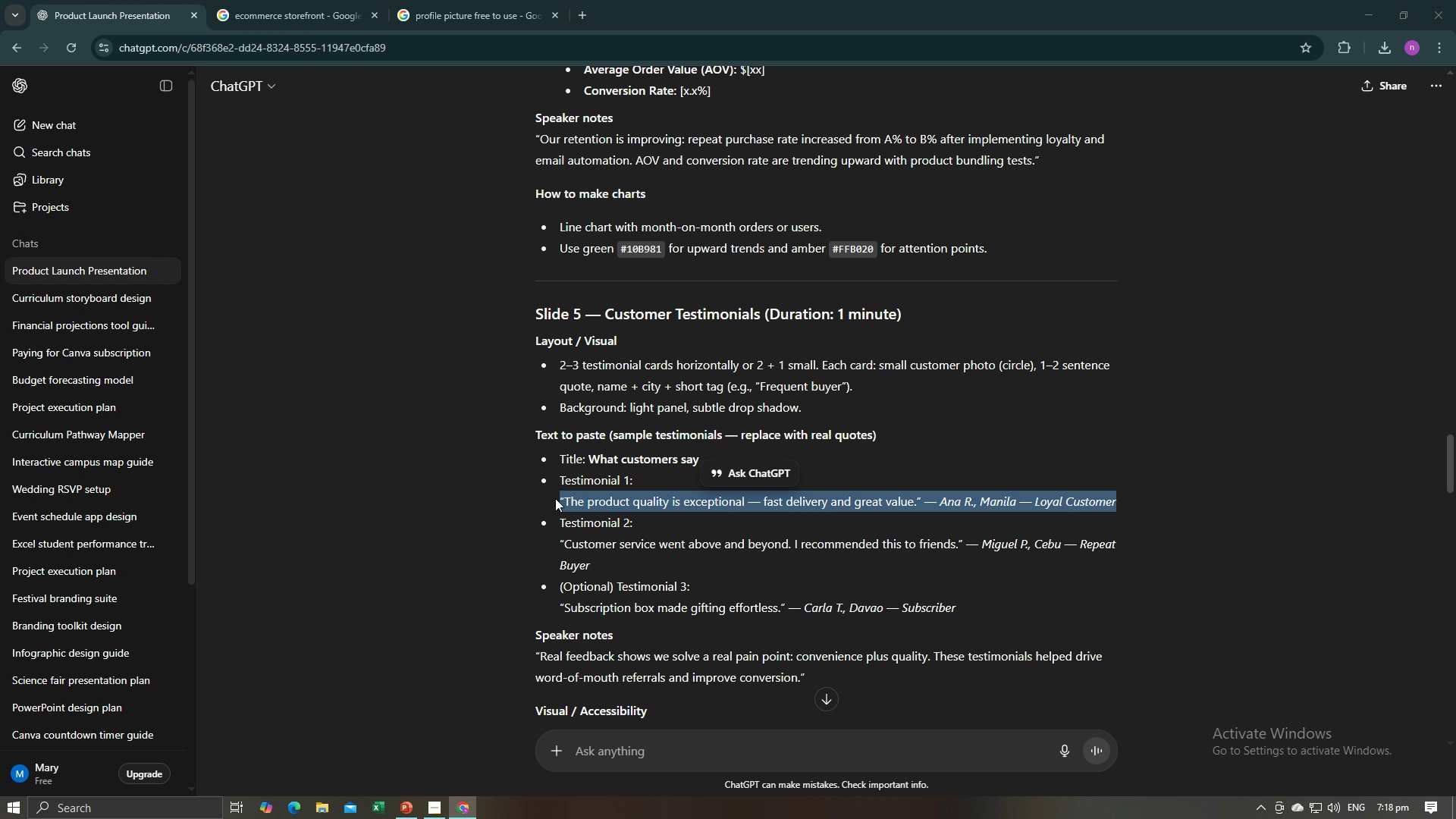 
key(Alt+AltLeft)
 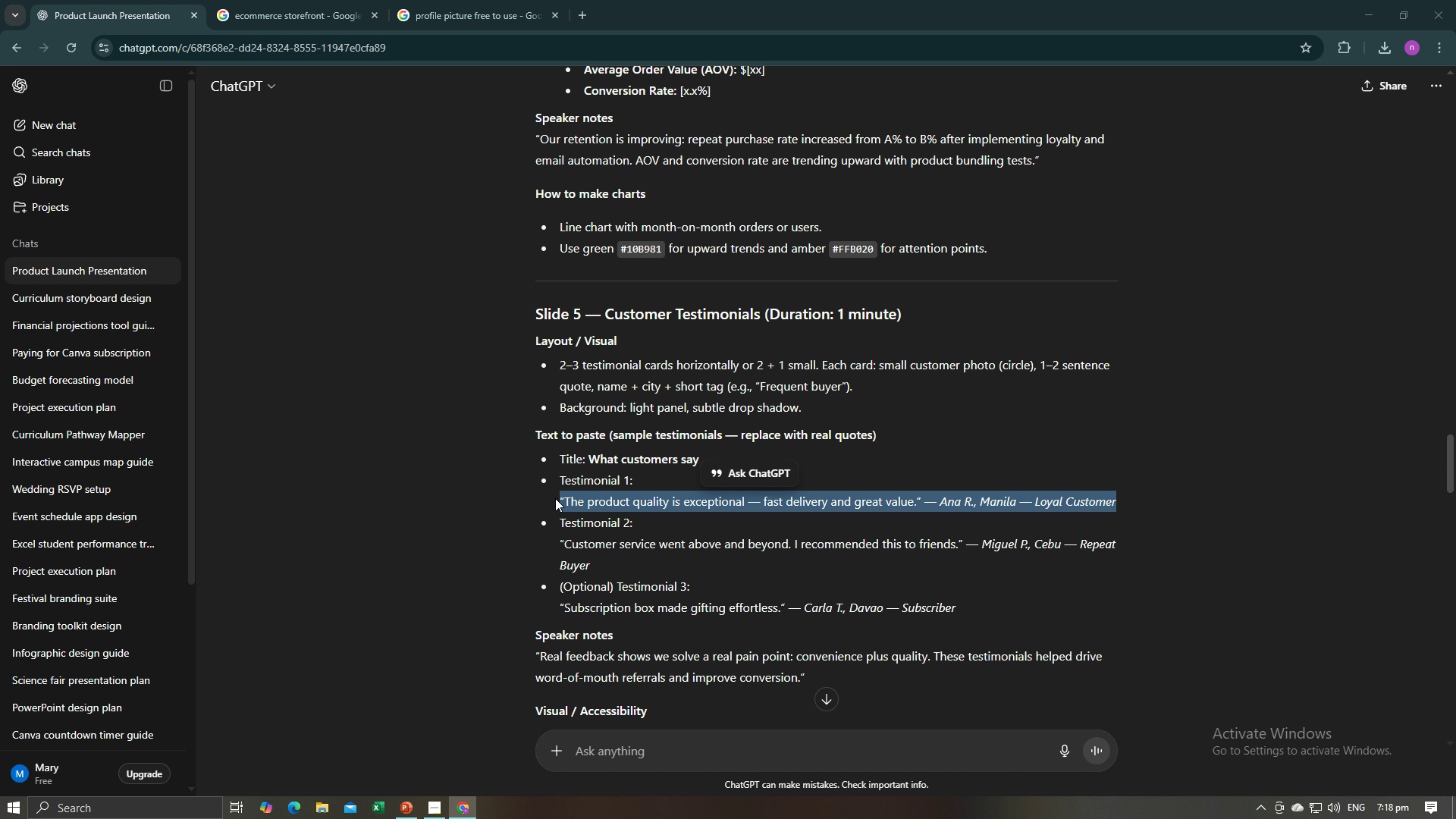 
key(Alt+Tab)
 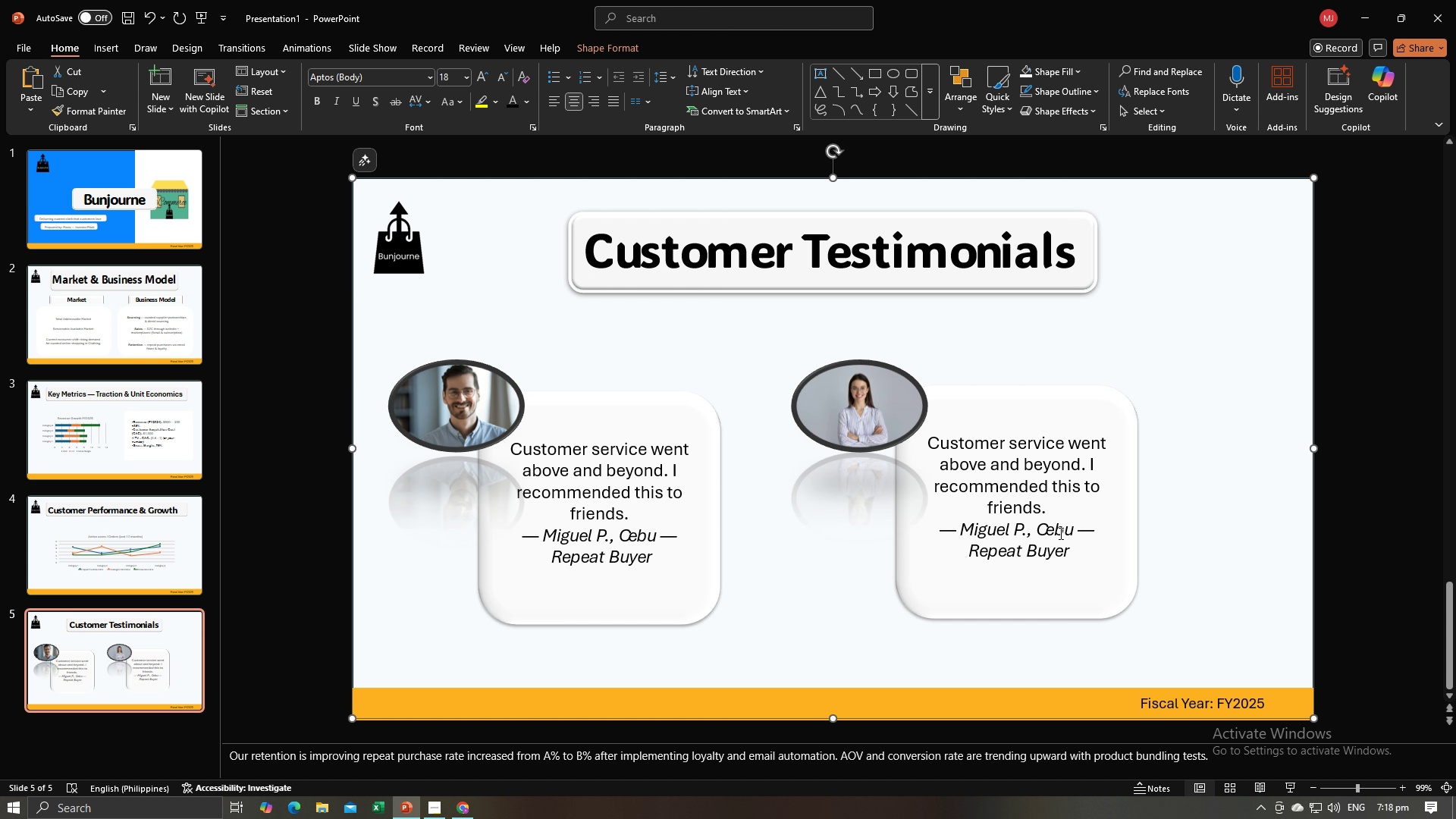 
left_click([1060, 551])
 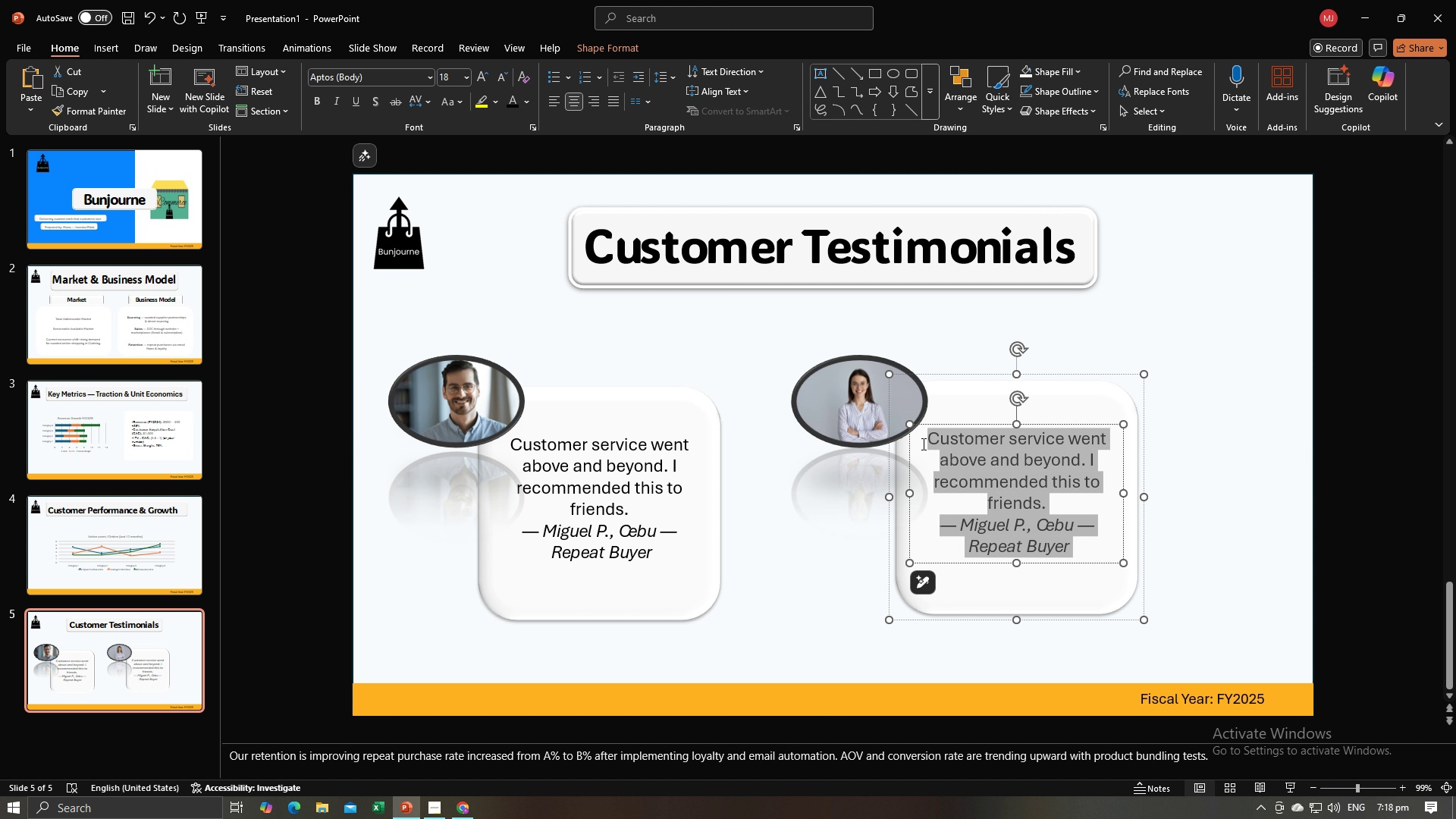 
key(Control+V)
 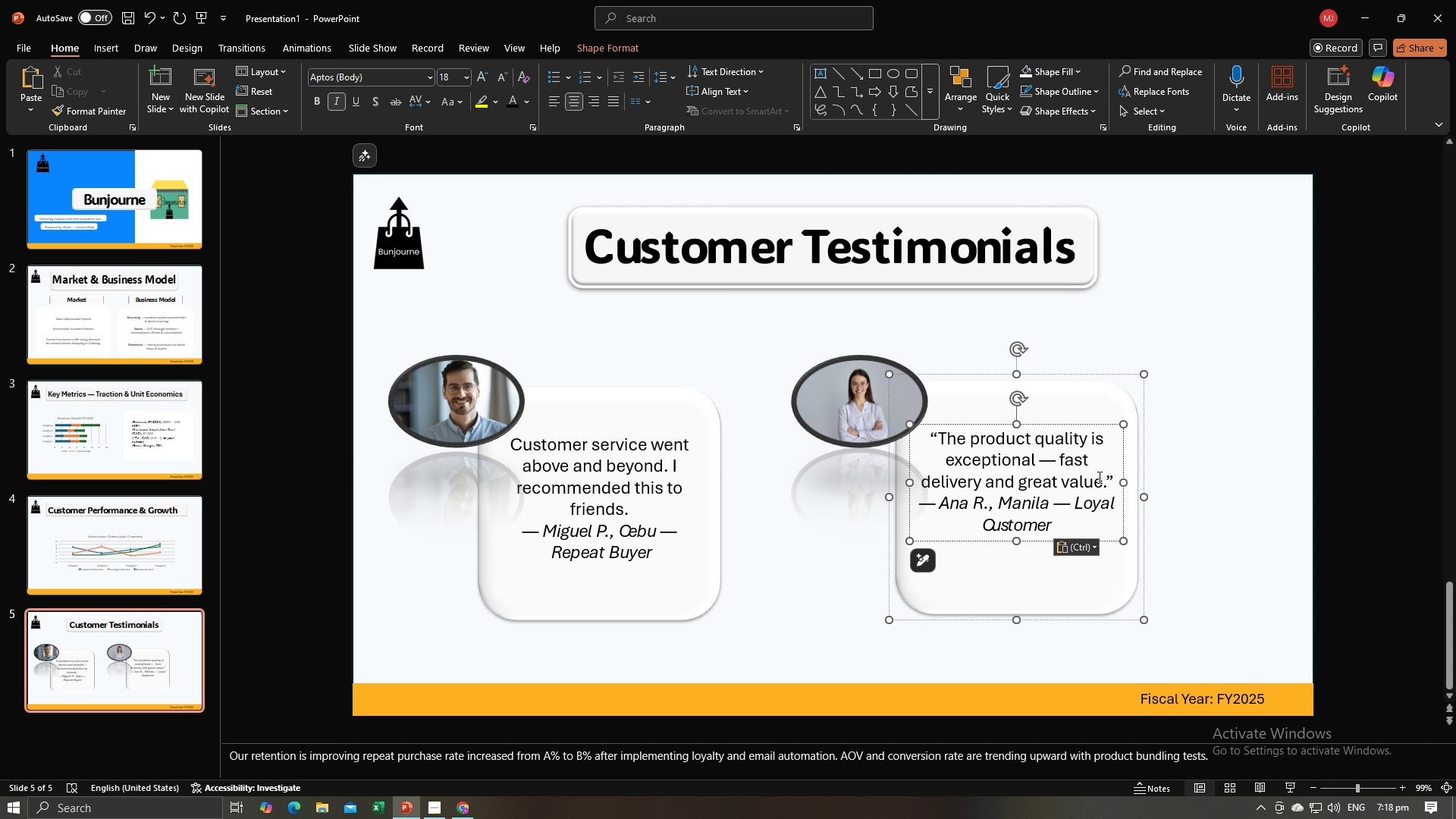 
left_click([1112, 482])
 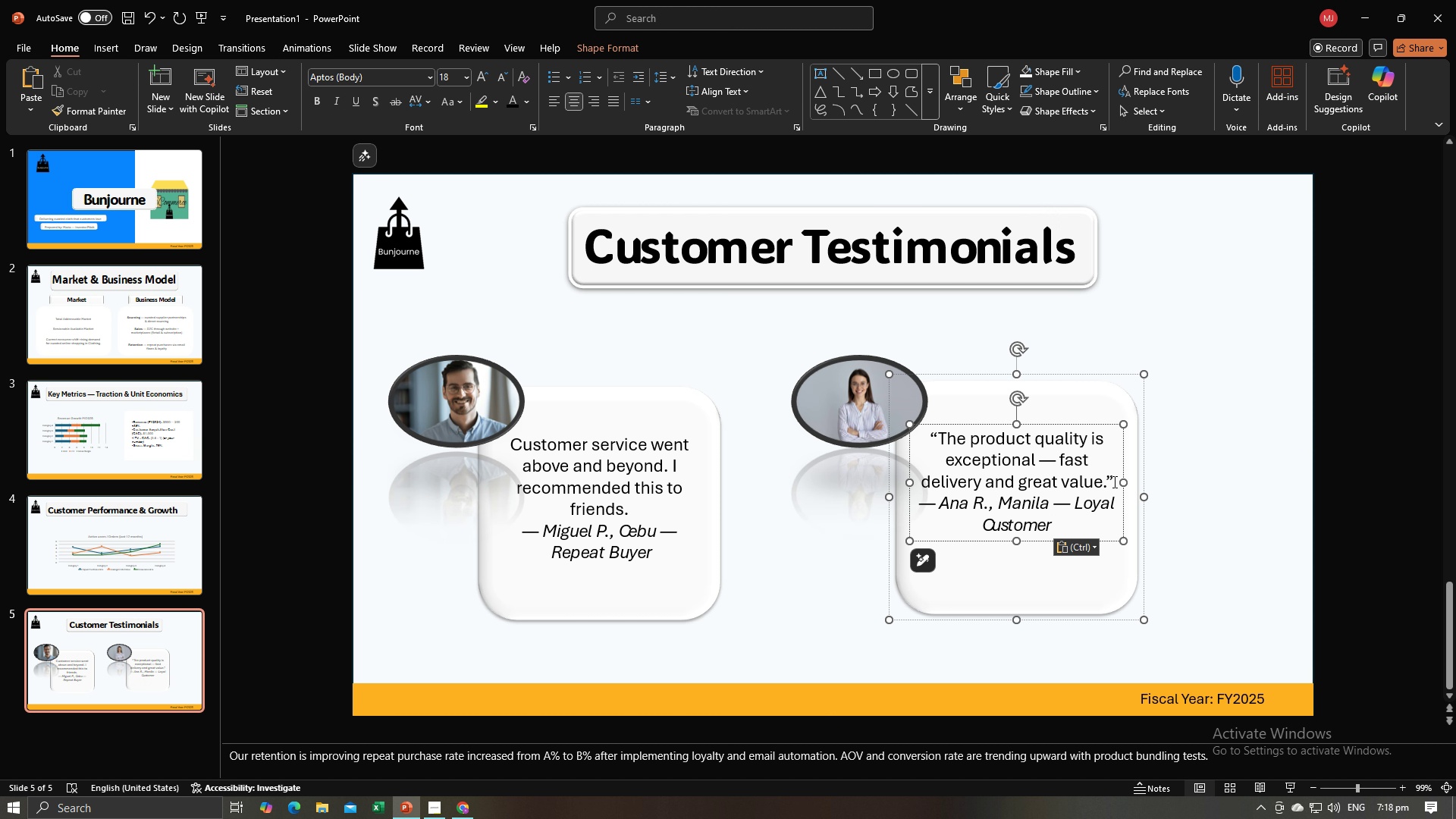 
key(Enter)
 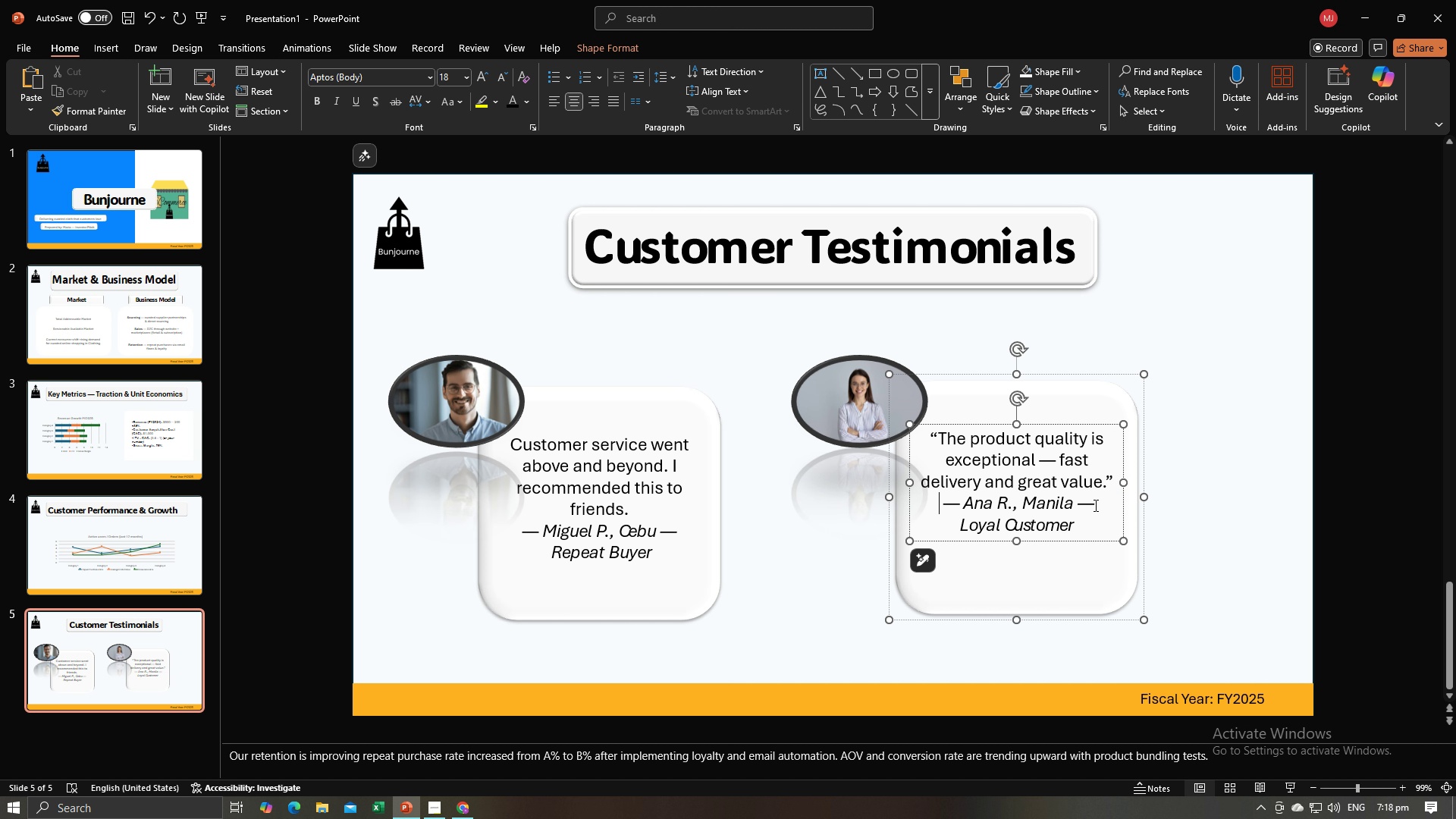 
key(Enter)
 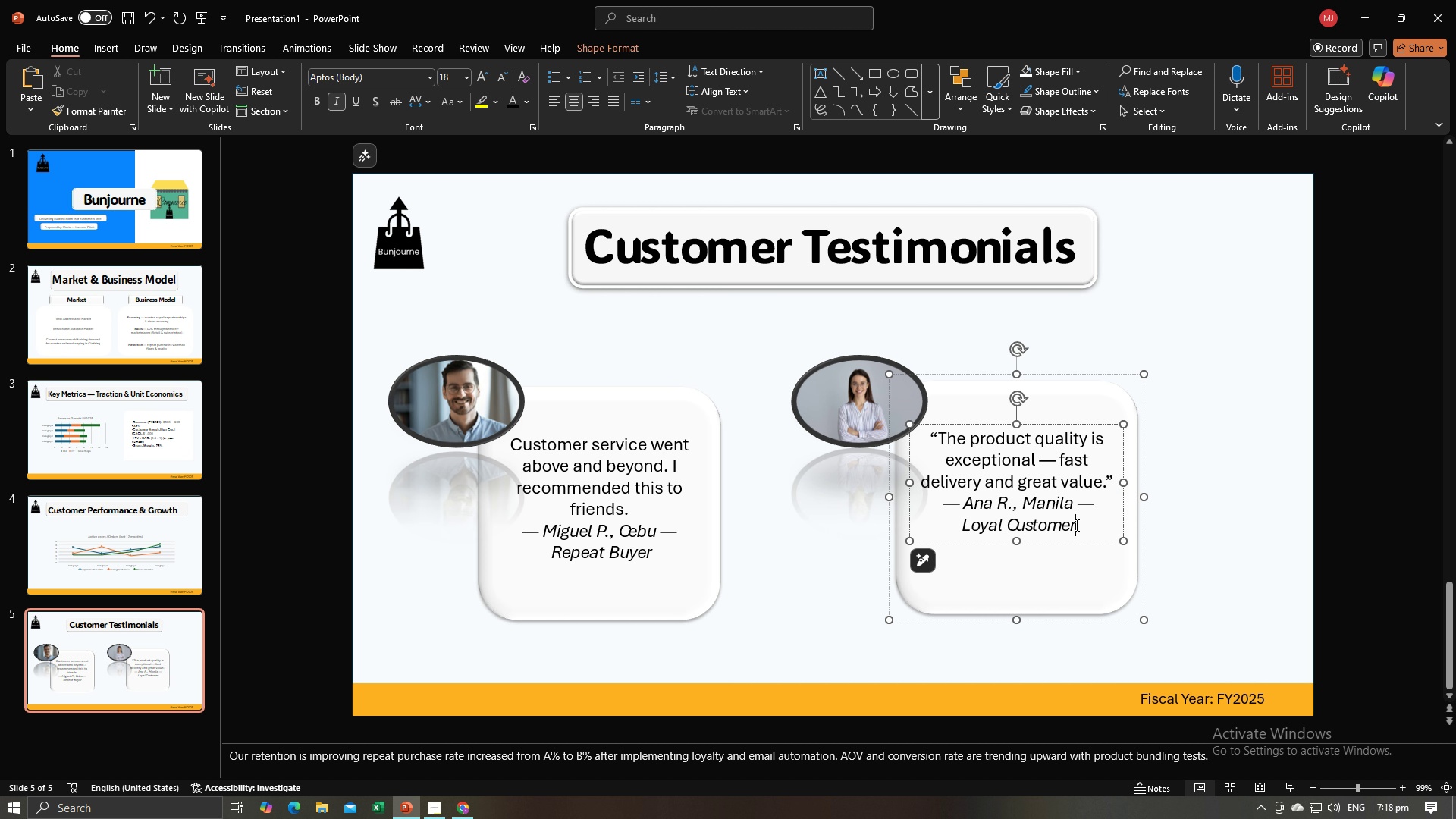 
left_click([1075, 525])
 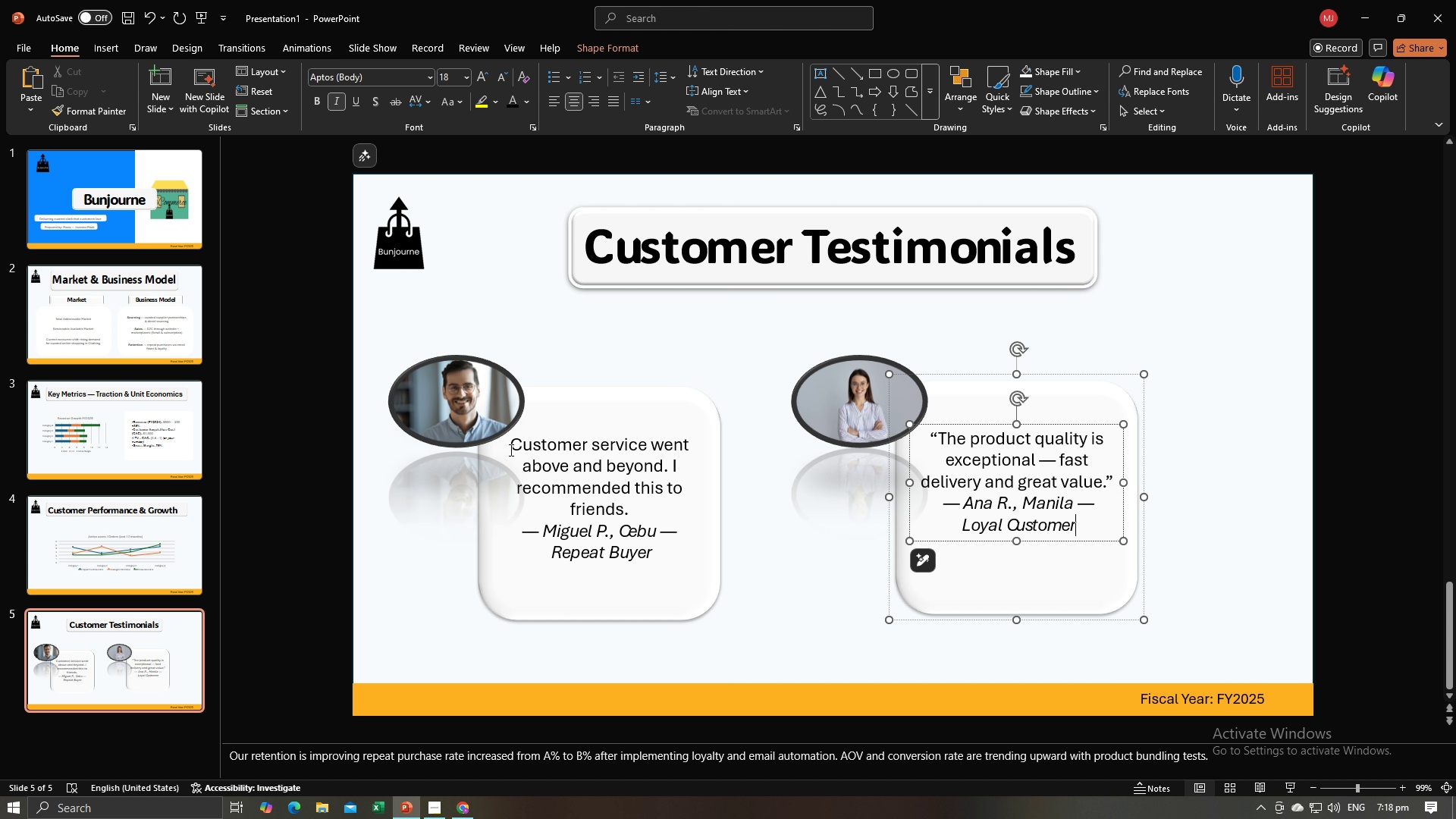 
left_click([510, 447])
 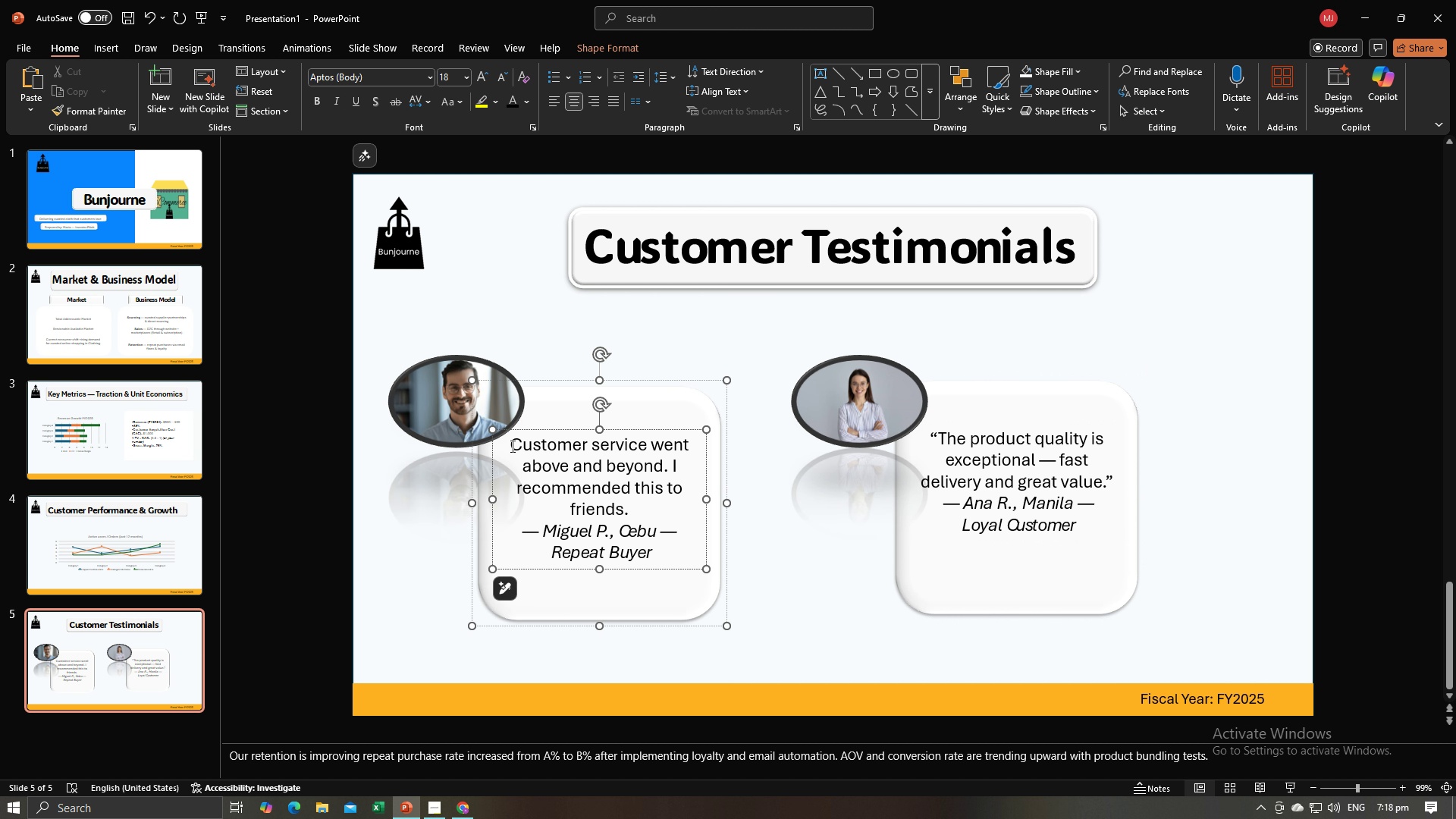 
key(Shift+Quote)
 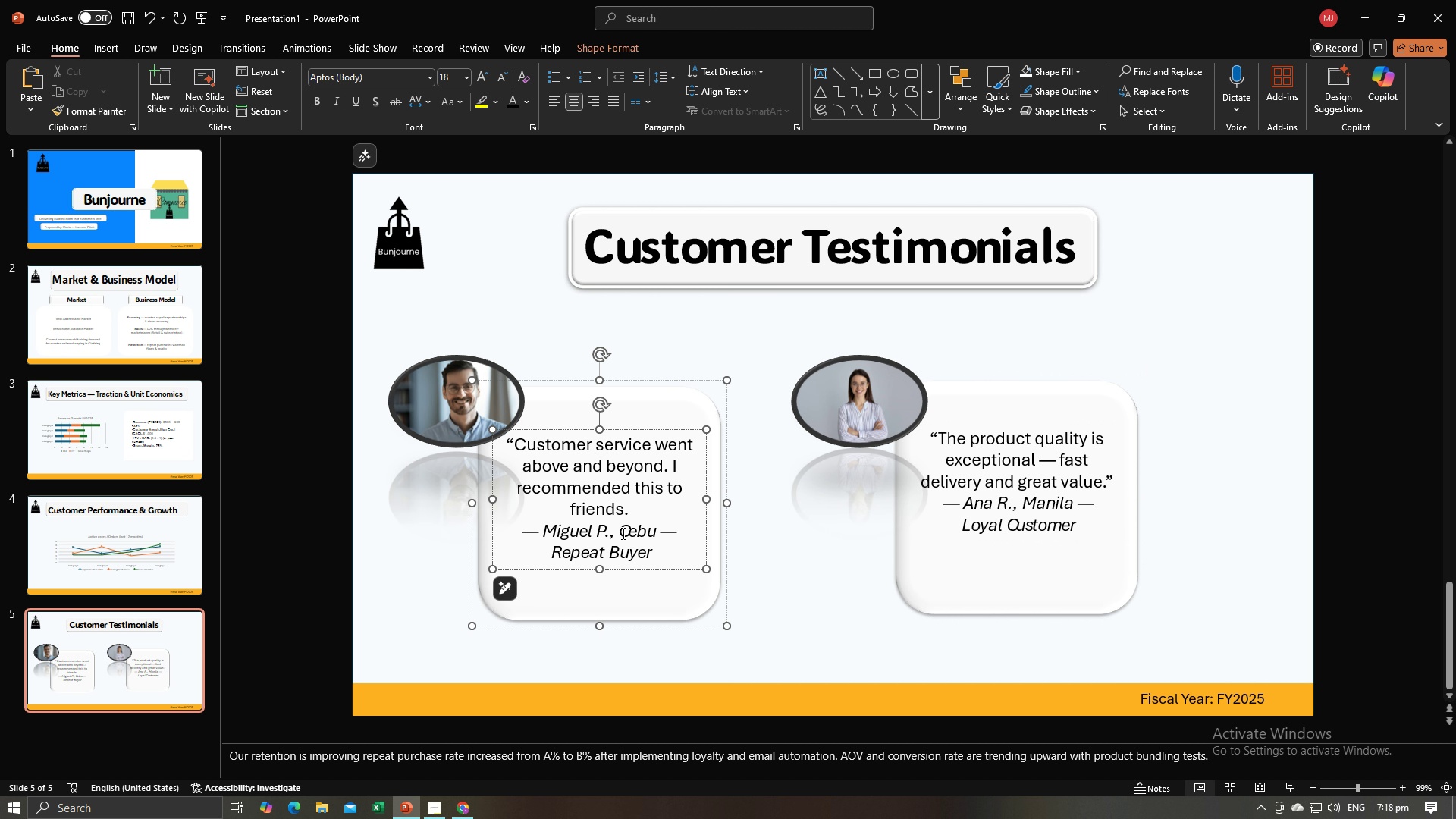 
left_click([642, 513])
 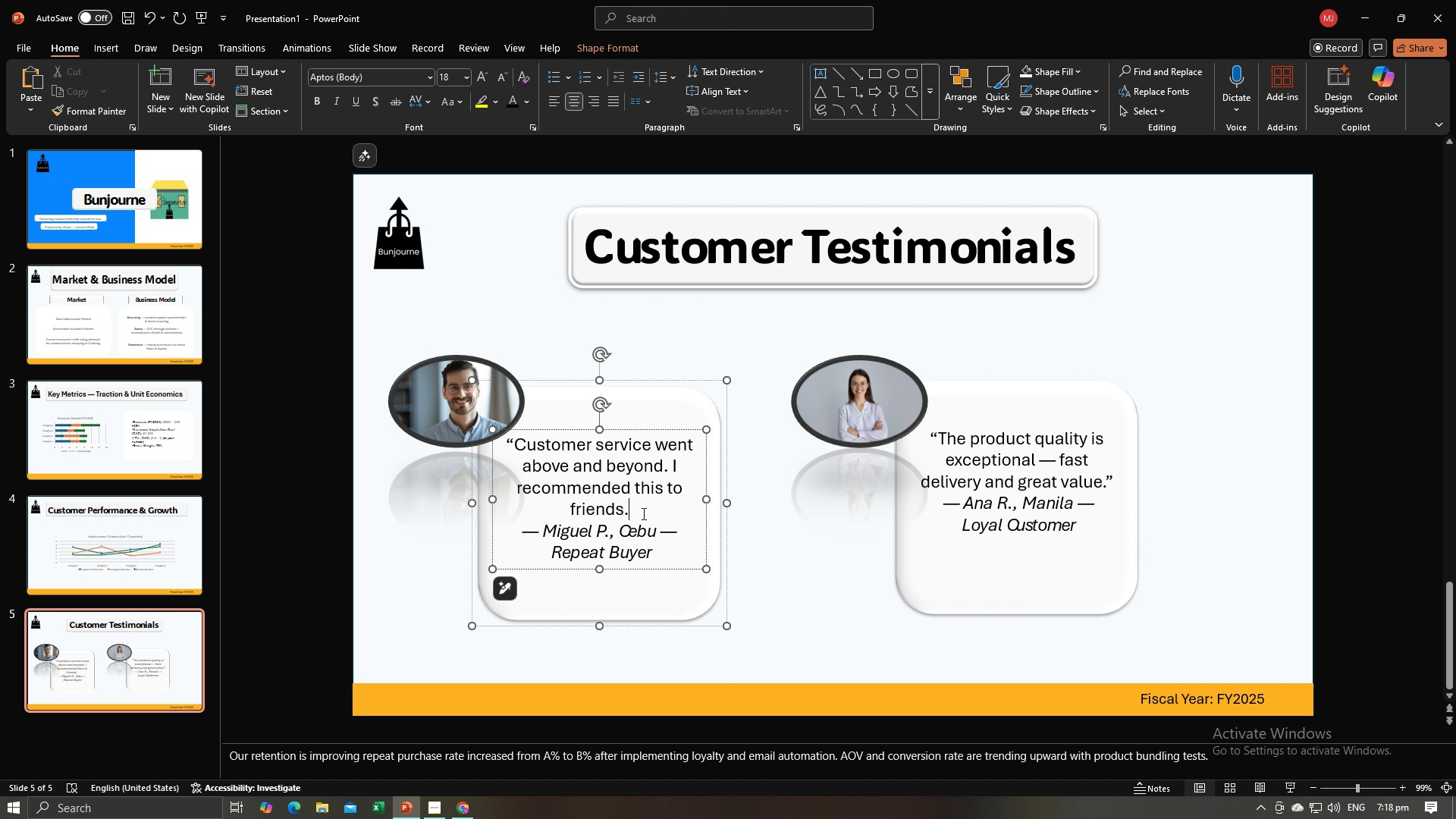 
key(Shift+Quote)